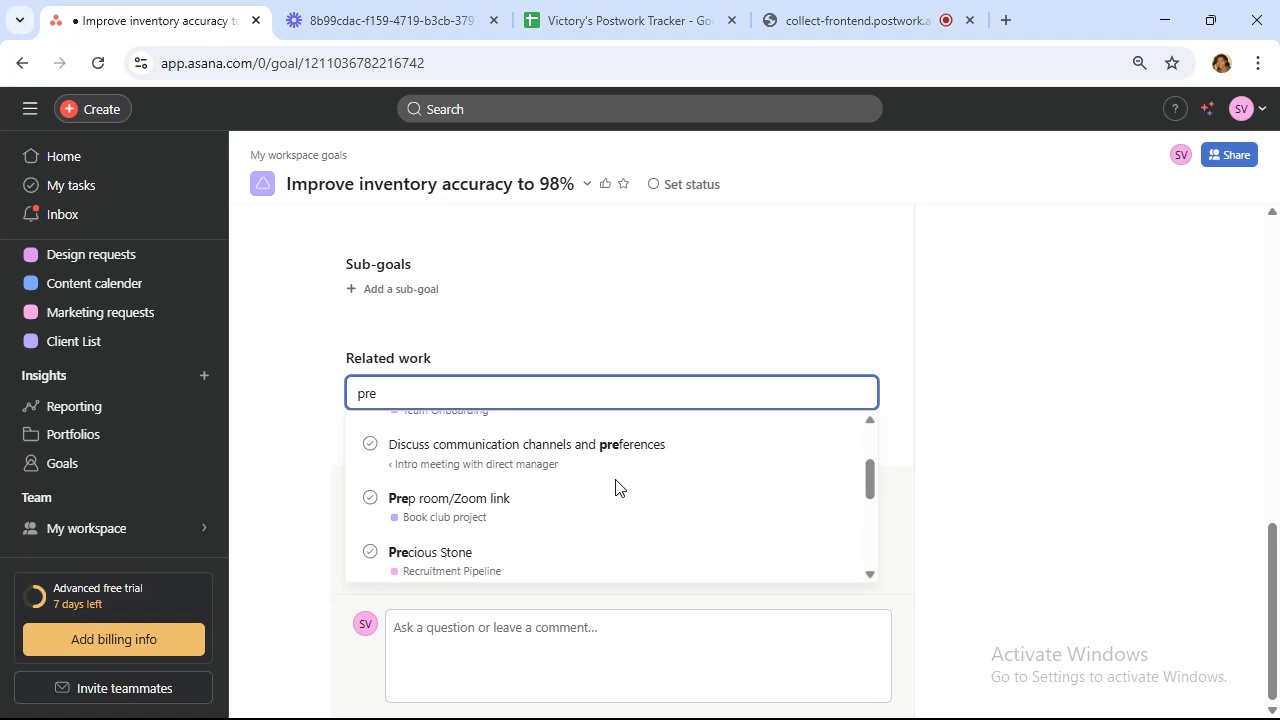 
scroll: coordinate [605, 559], scroll_direction: up, amount: 9.0
 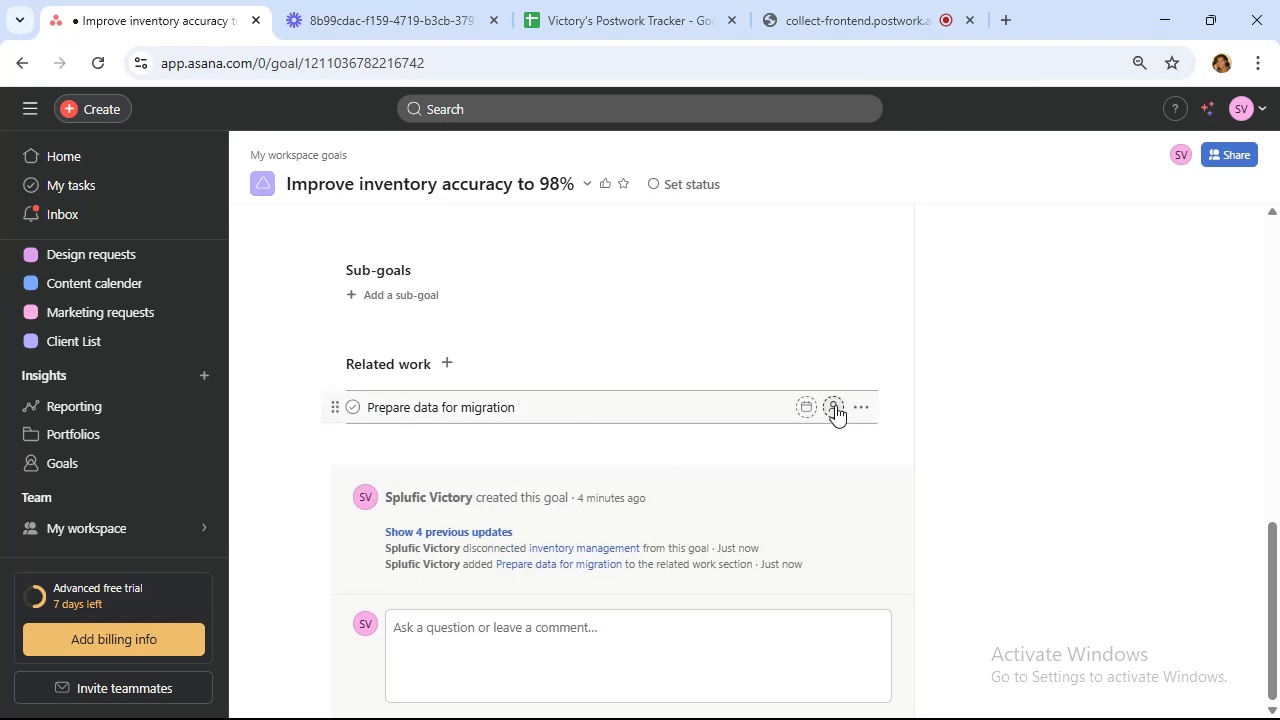 
wait(5.3)
 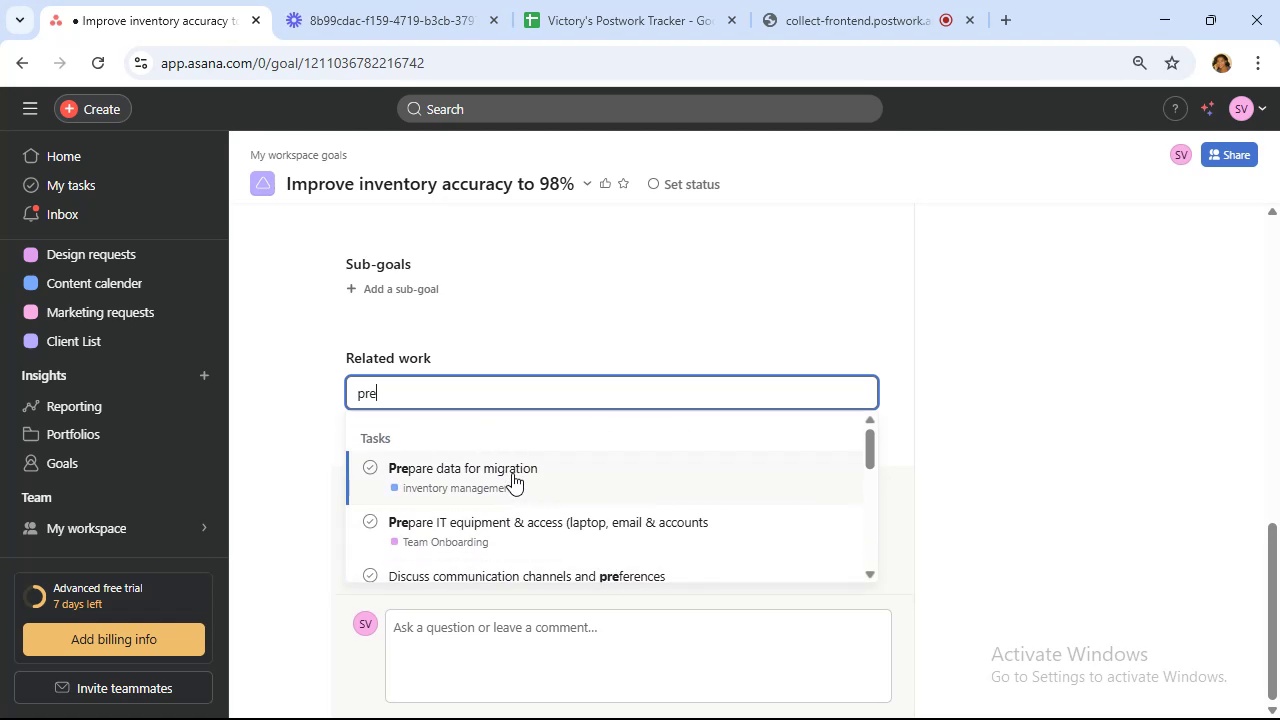 
left_click([447, 364])
 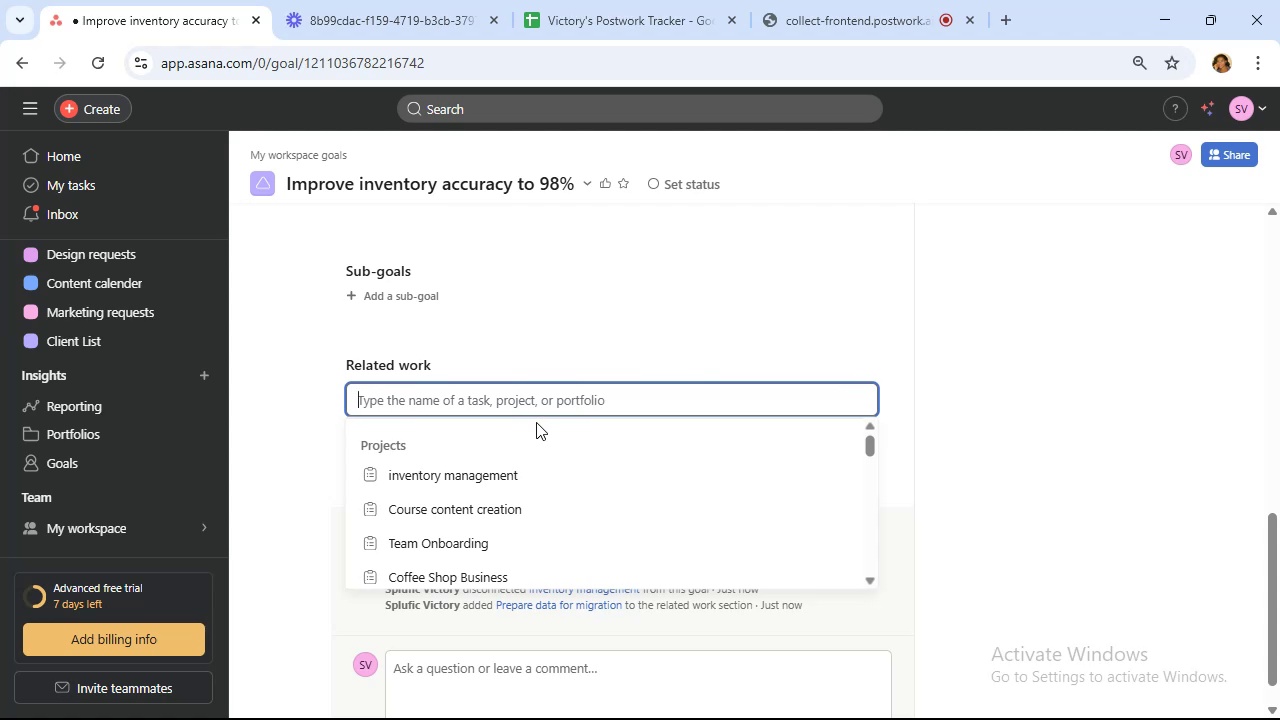 
type(perform)
 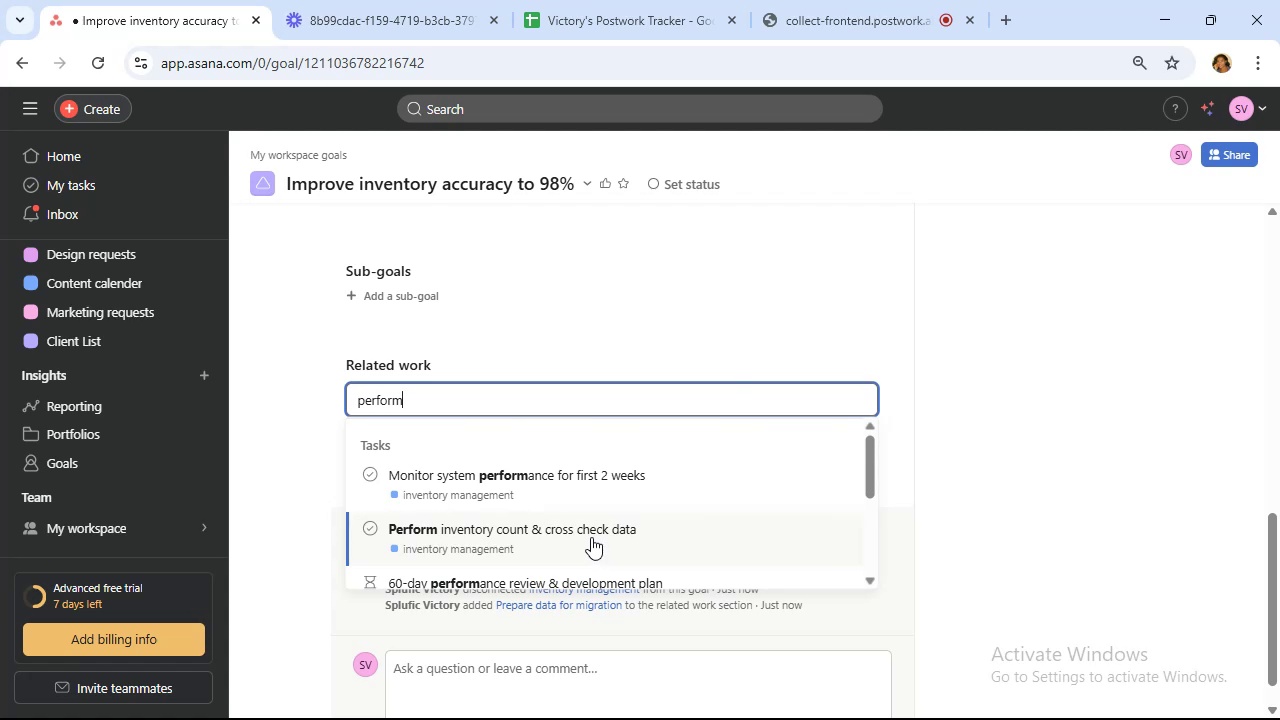 
wait(11.89)
 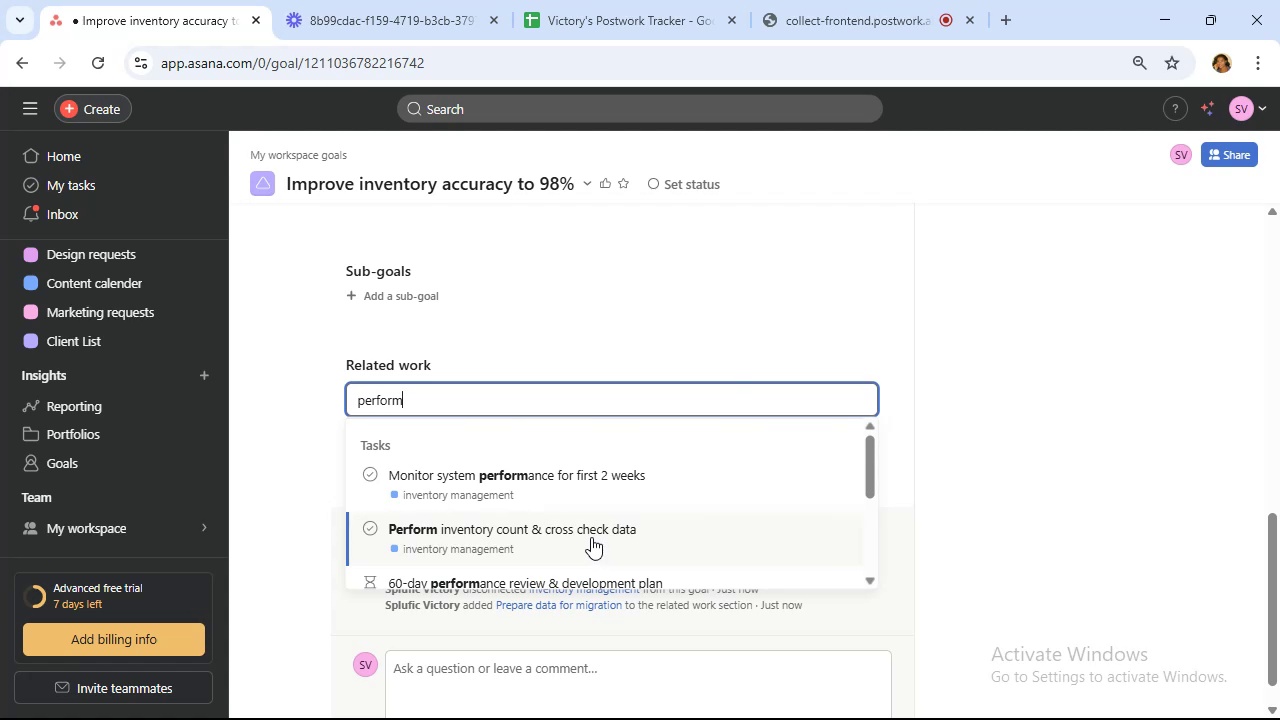 
left_click([865, 400])
 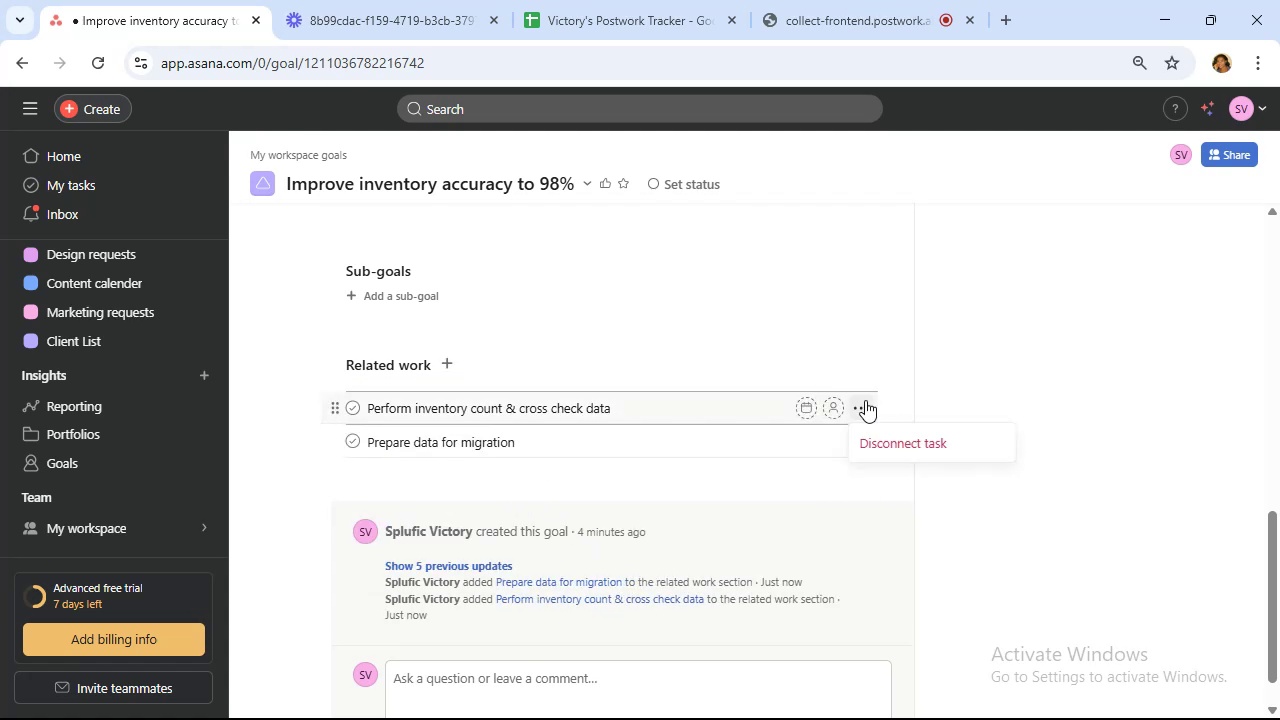 
left_click([865, 400])
 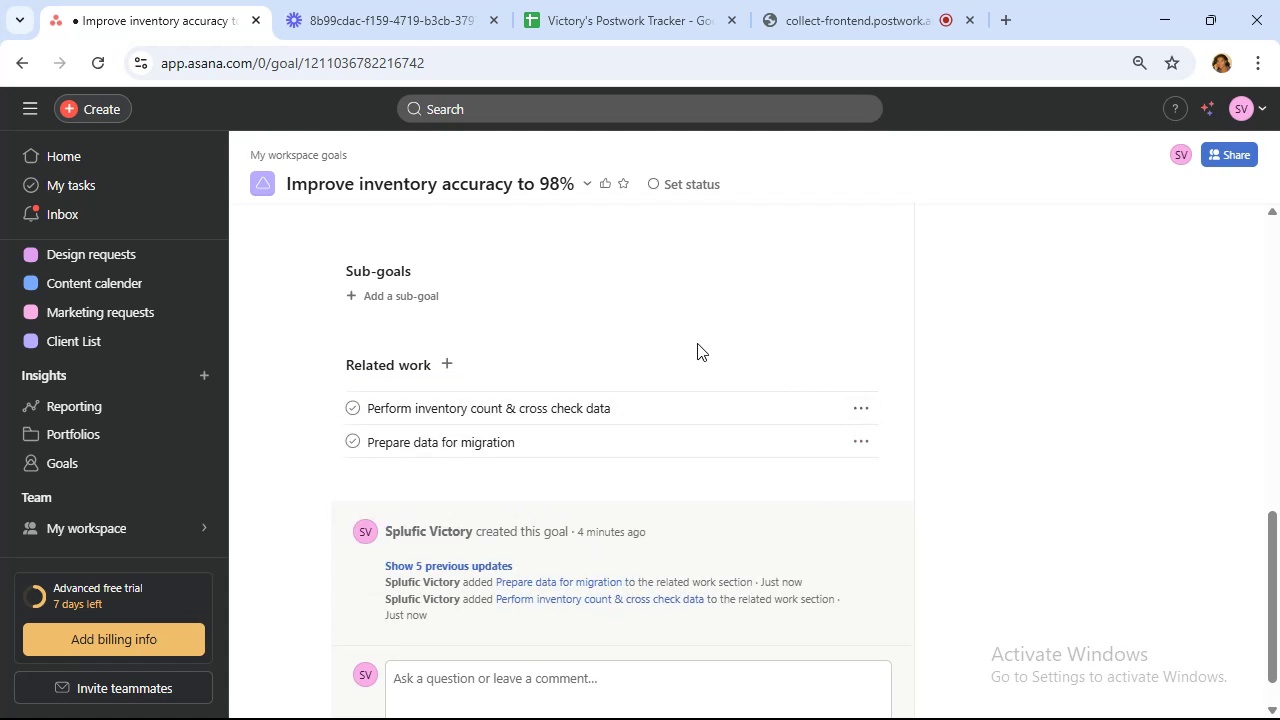 
scroll: coordinate [728, 346], scroll_direction: up, amount: 9.0
 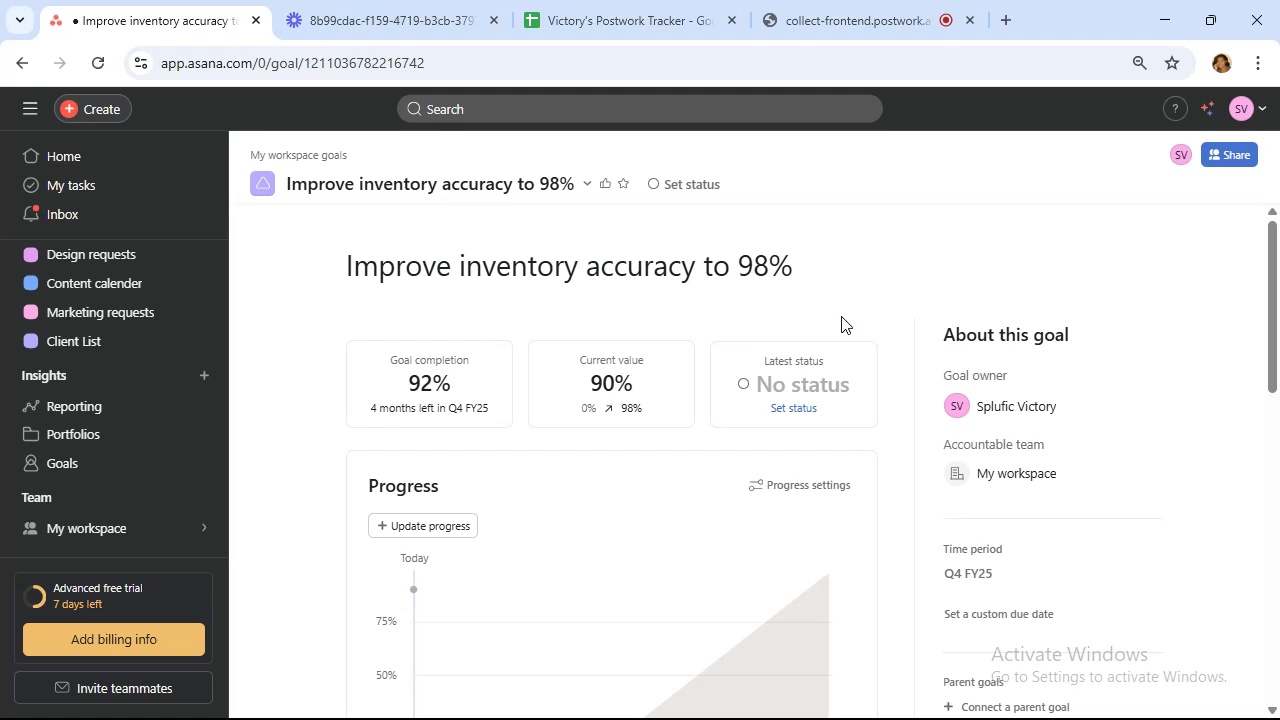 
left_click([784, 407])
 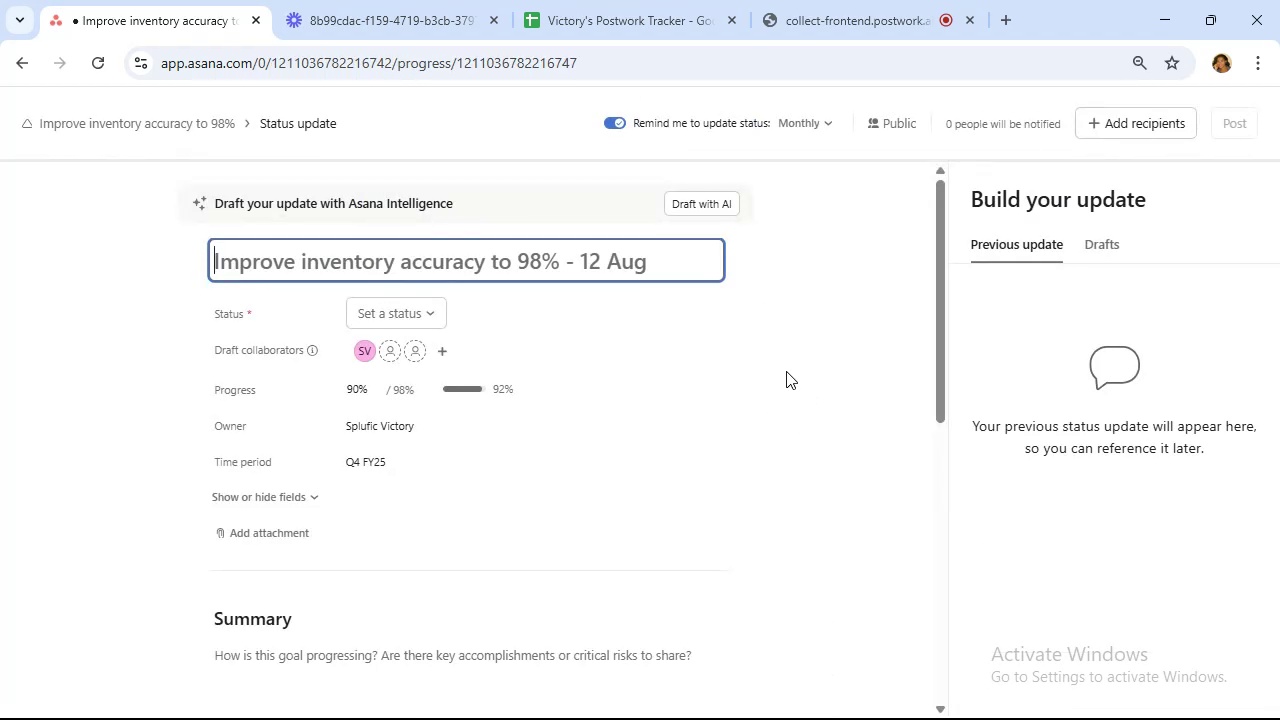 
mouse_move([425, 334])
 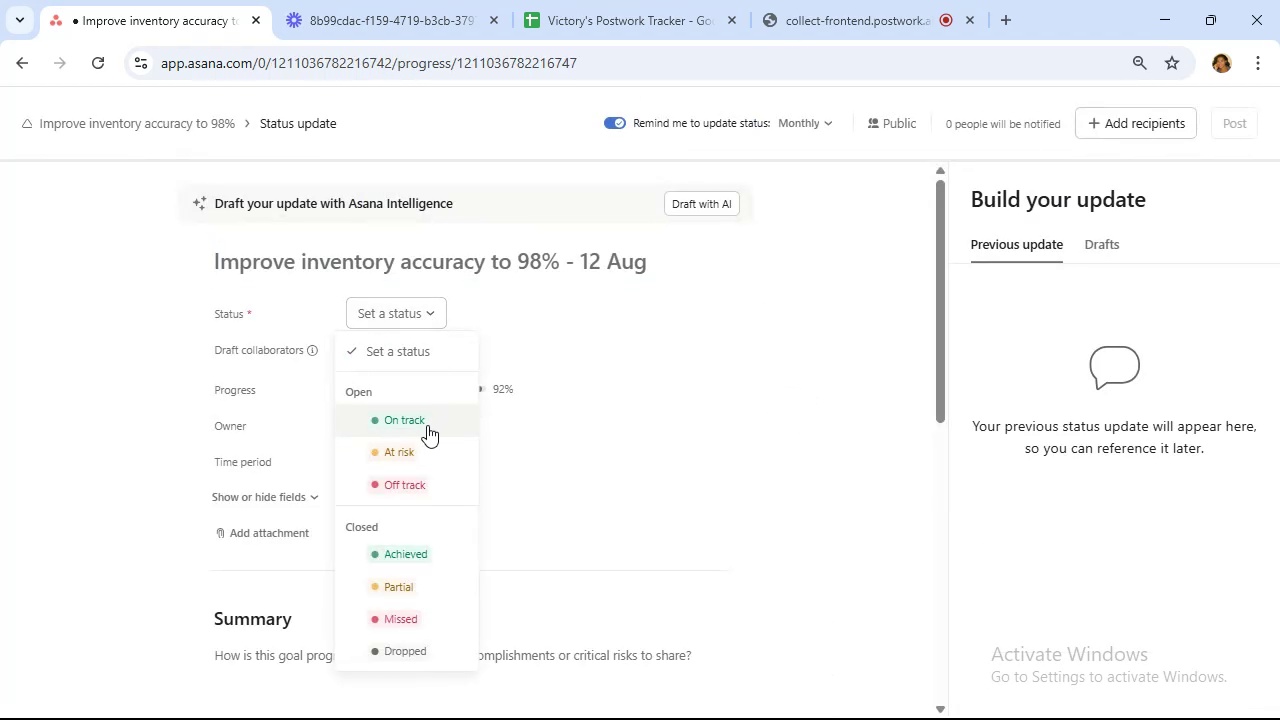 
left_click([416, 420])
 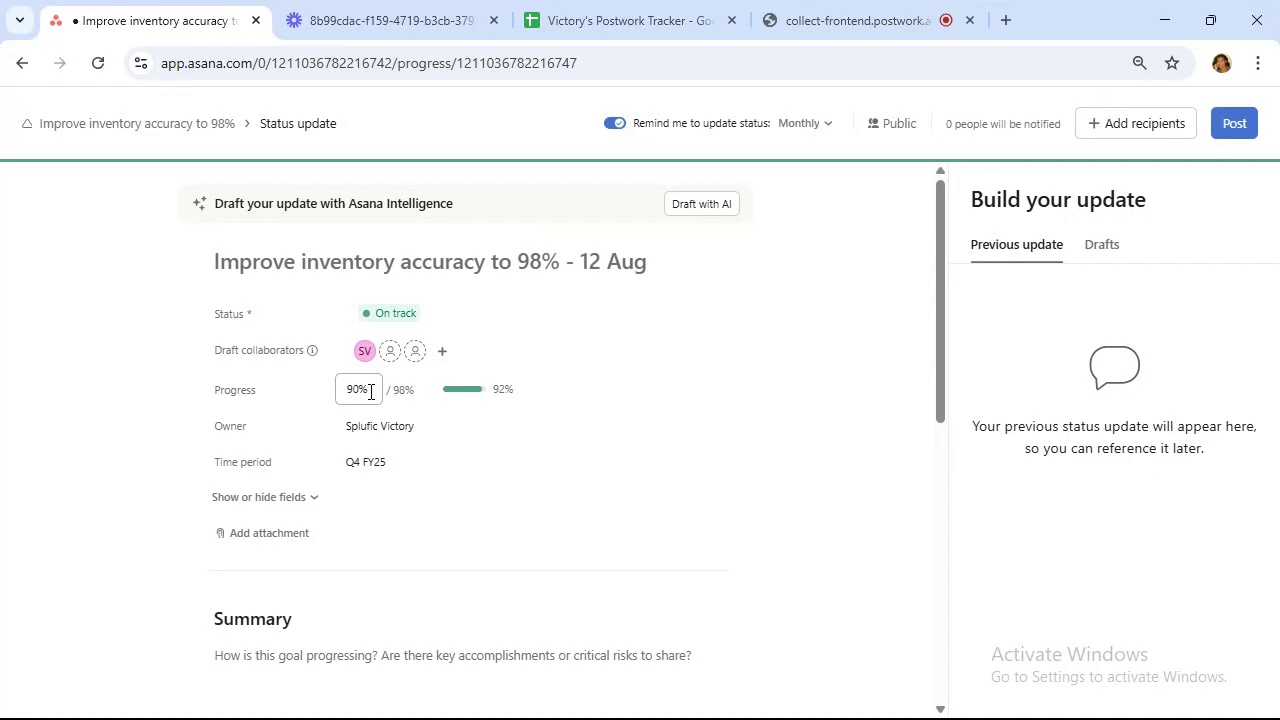 
left_click([358, 388])
 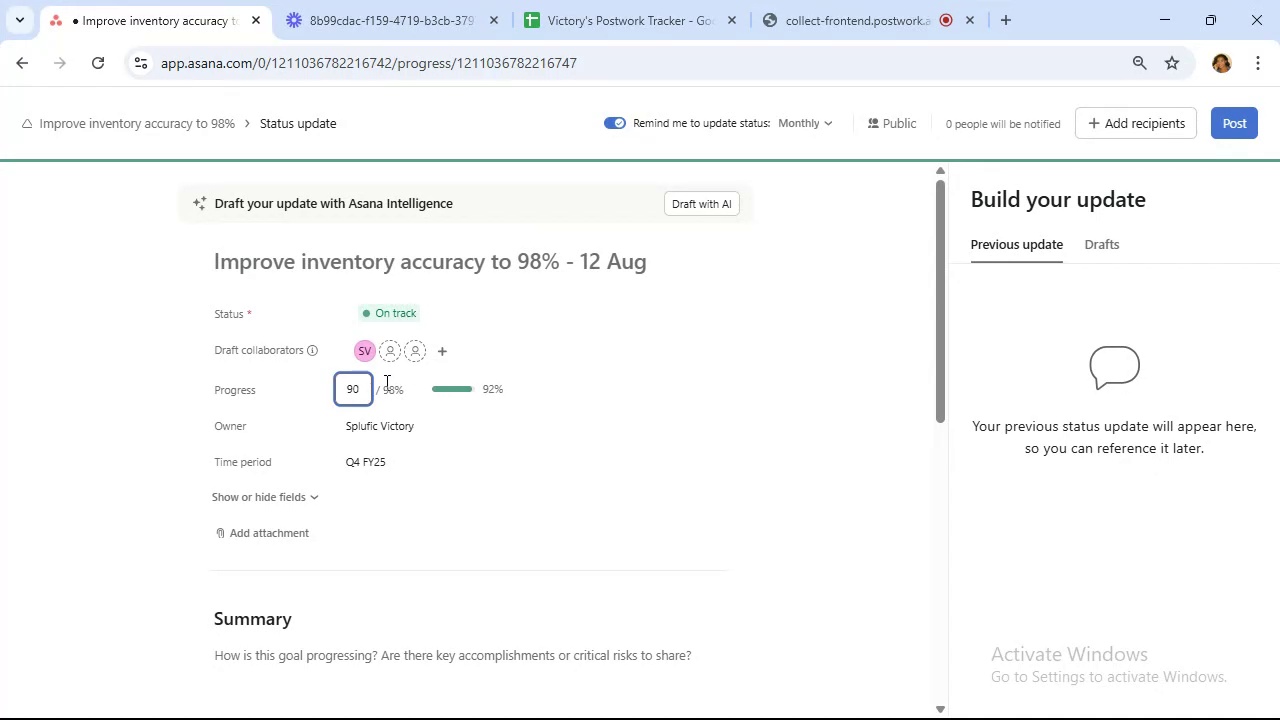 
key(Backspace)
 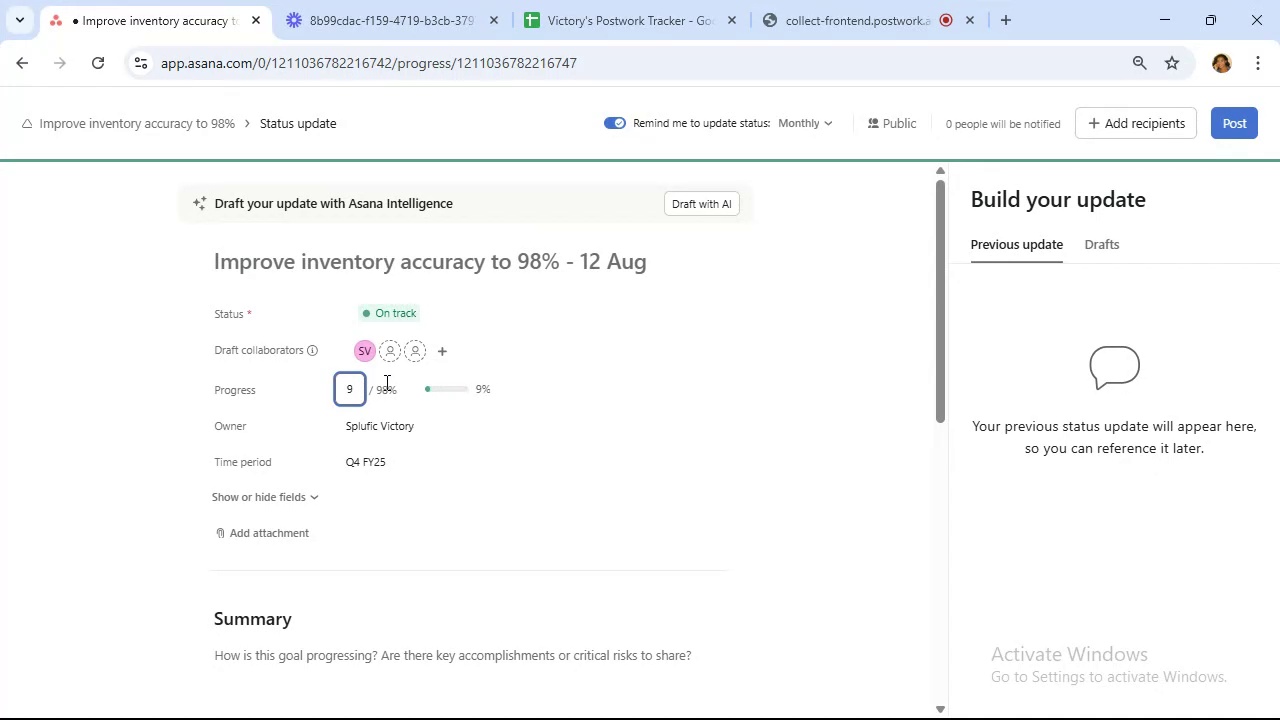 
key(2)
 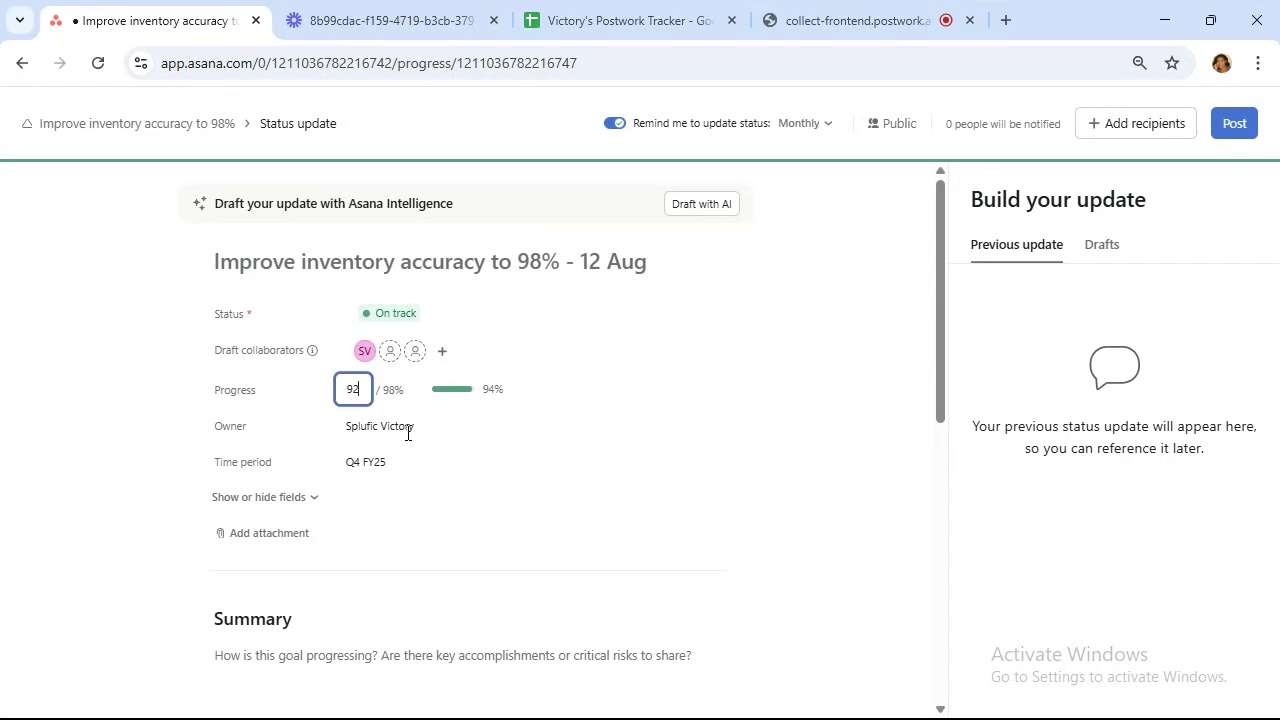 
left_click([696, 394])
 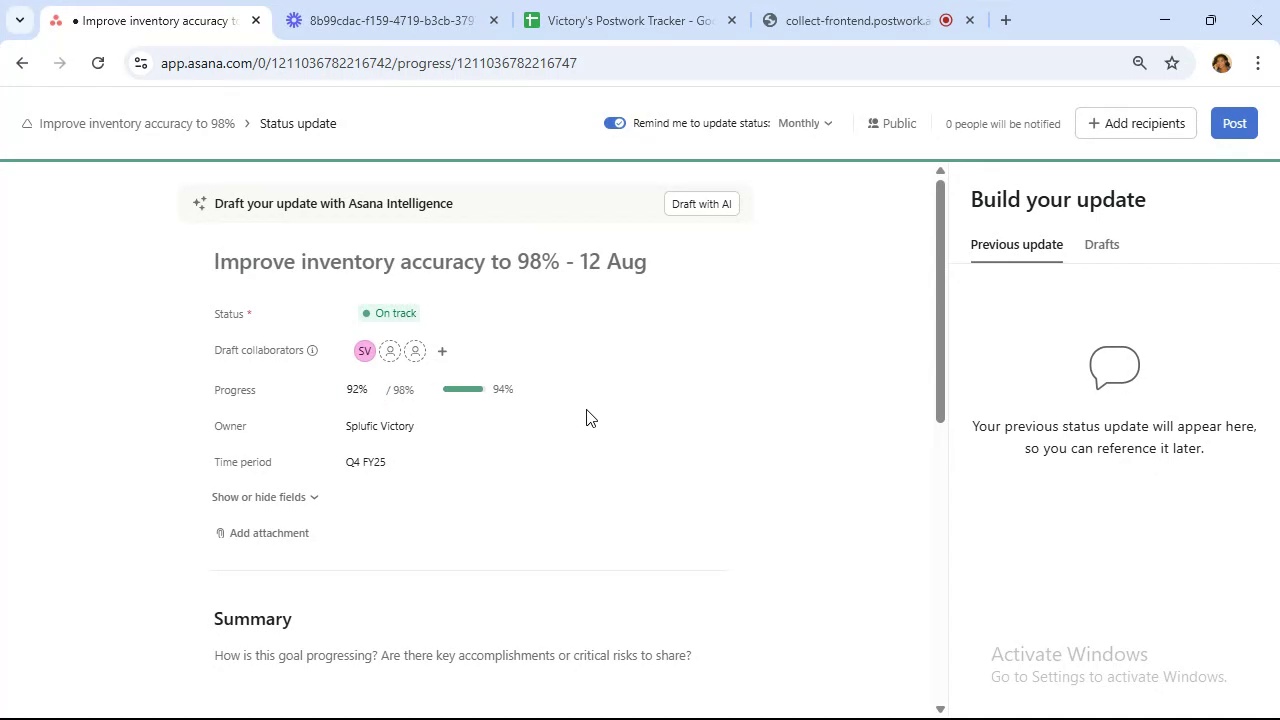 
scroll: coordinate [603, 418], scroll_direction: down, amount: 4.0
 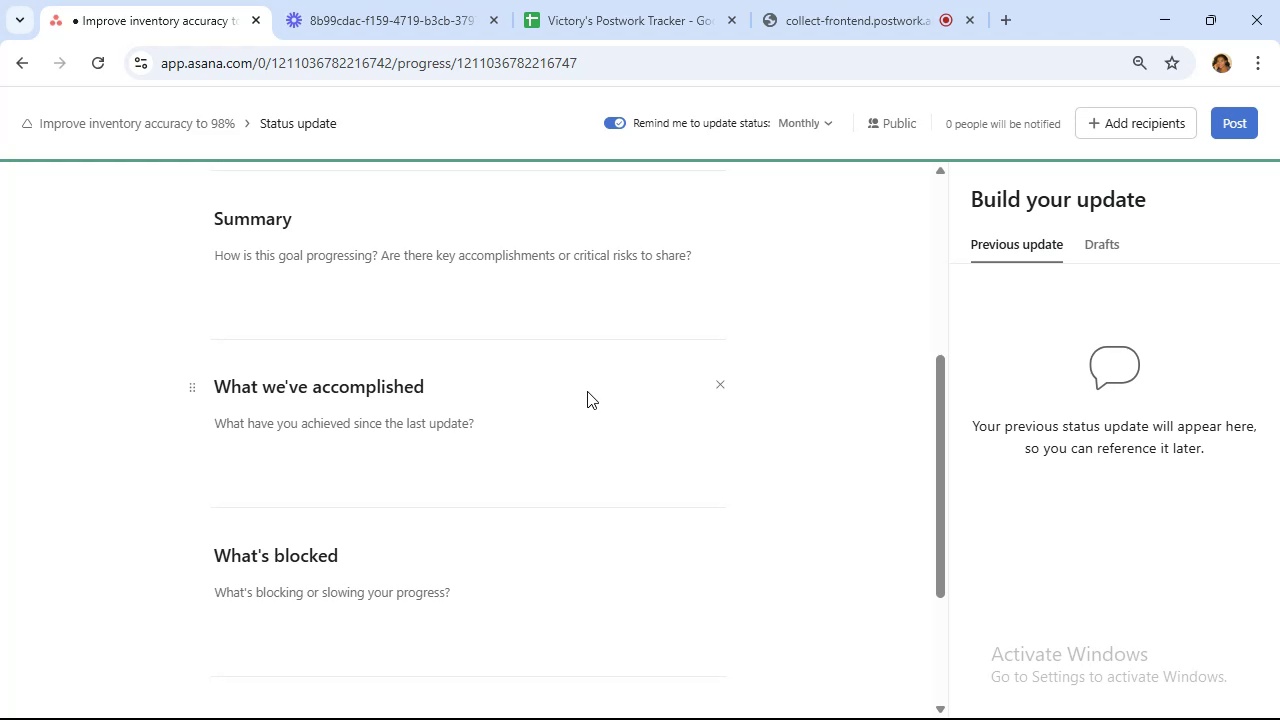 
wait(21.55)
 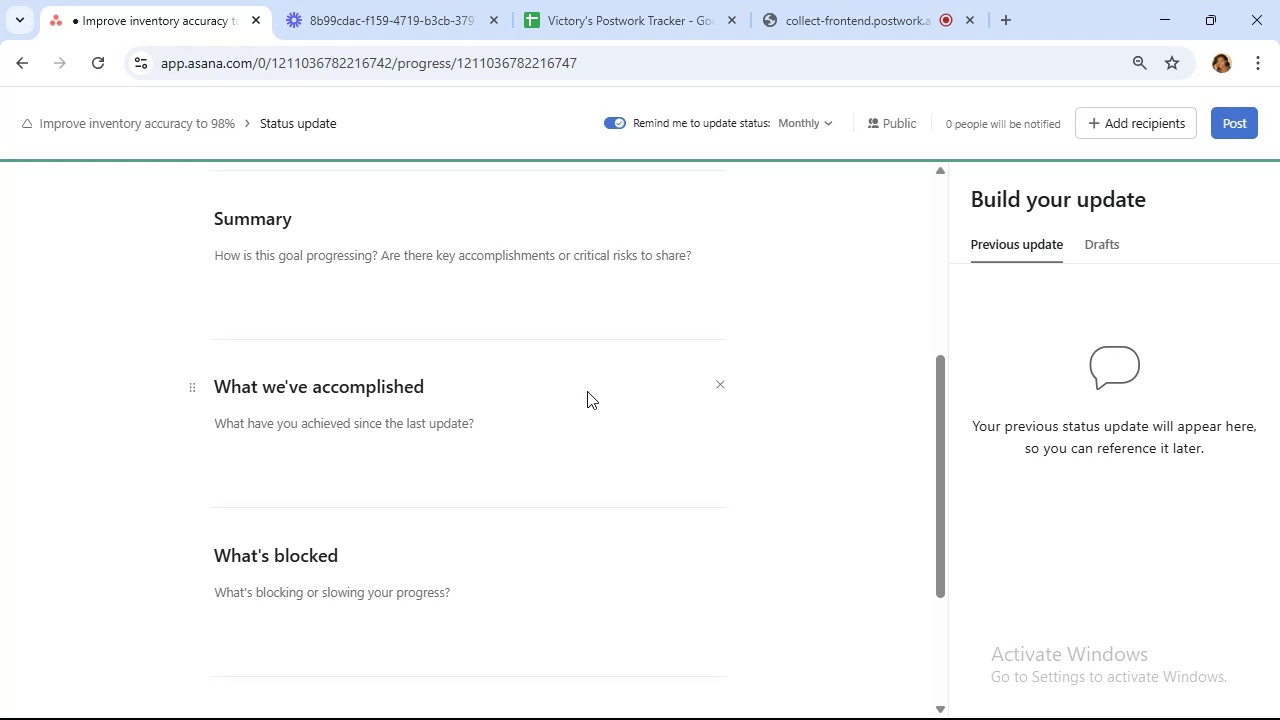 
scroll: coordinate [616, 395], scroll_direction: up, amount: 5.0
 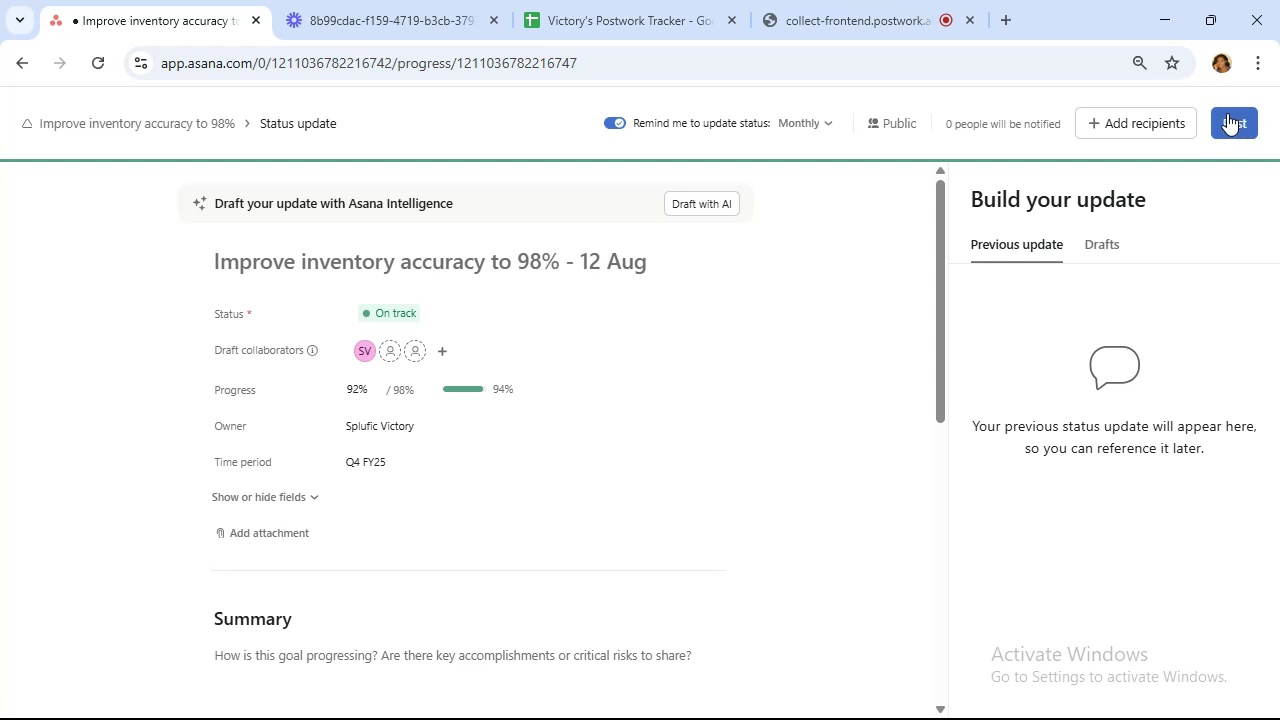 
wait(18.34)
 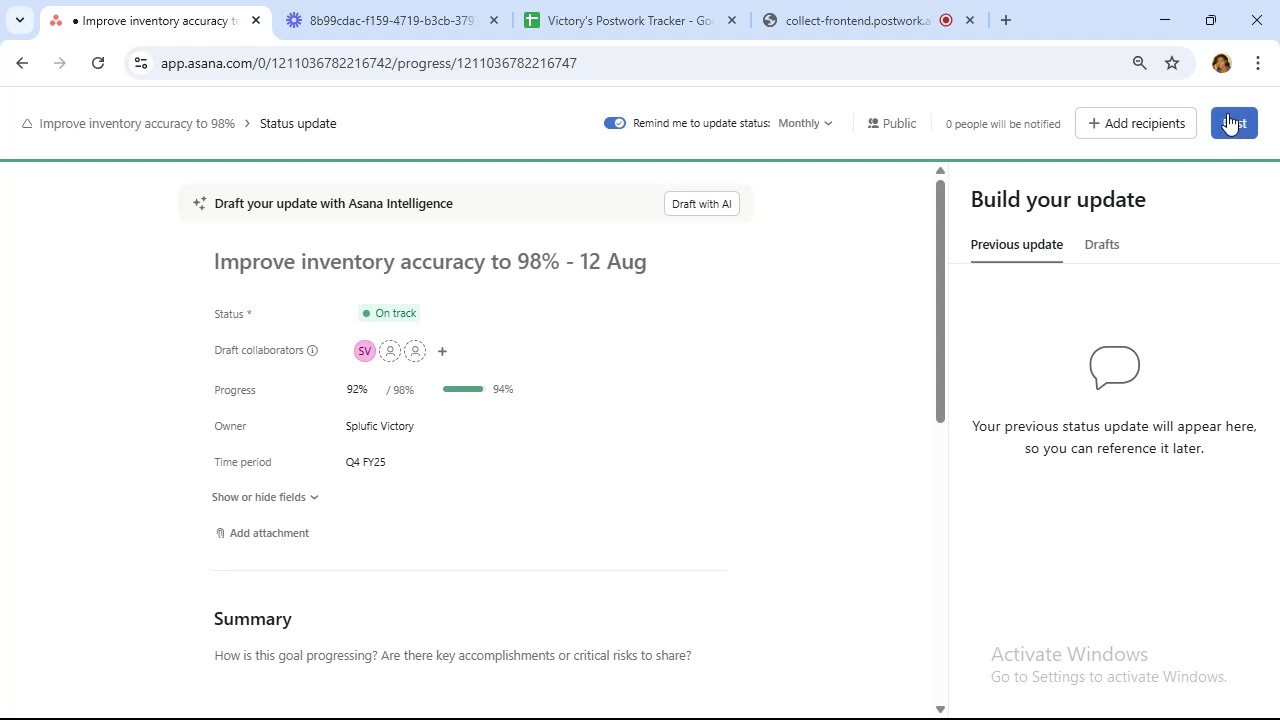 
scroll: coordinate [672, 456], scroll_direction: down, amount: 3.0
 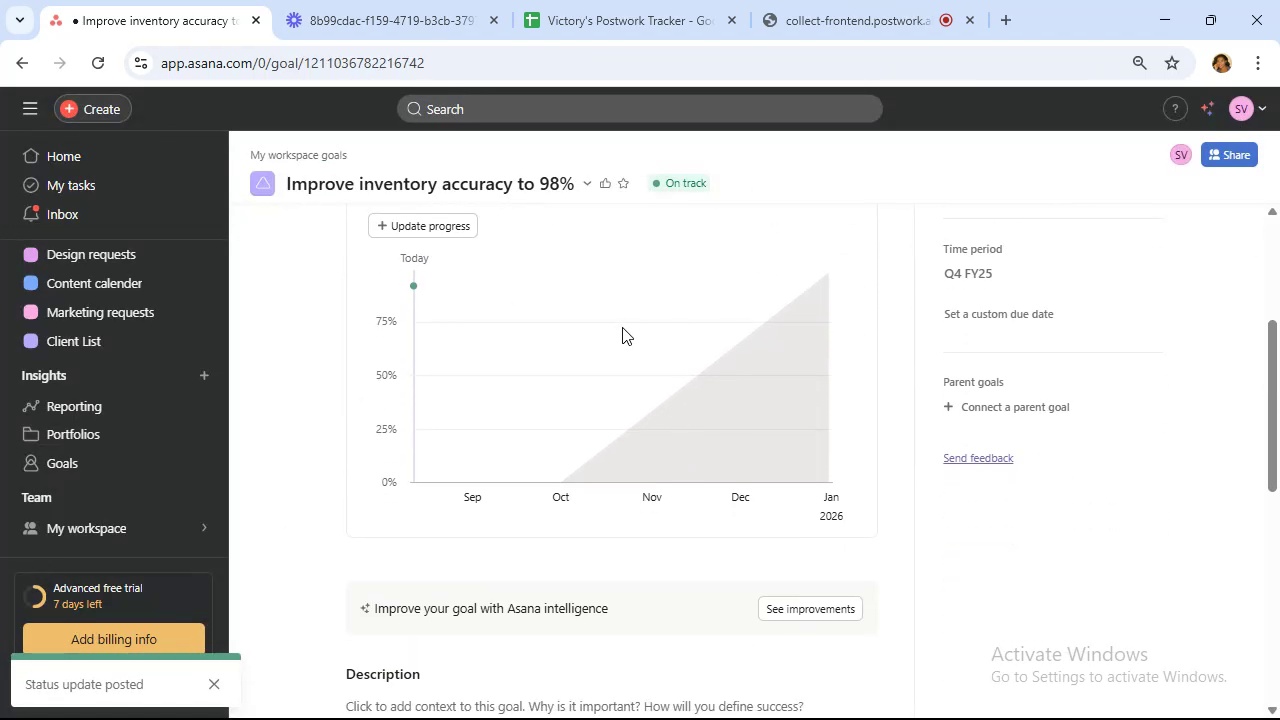 
scroll: coordinate [635, 367], scroll_direction: up, amount: 1.0
 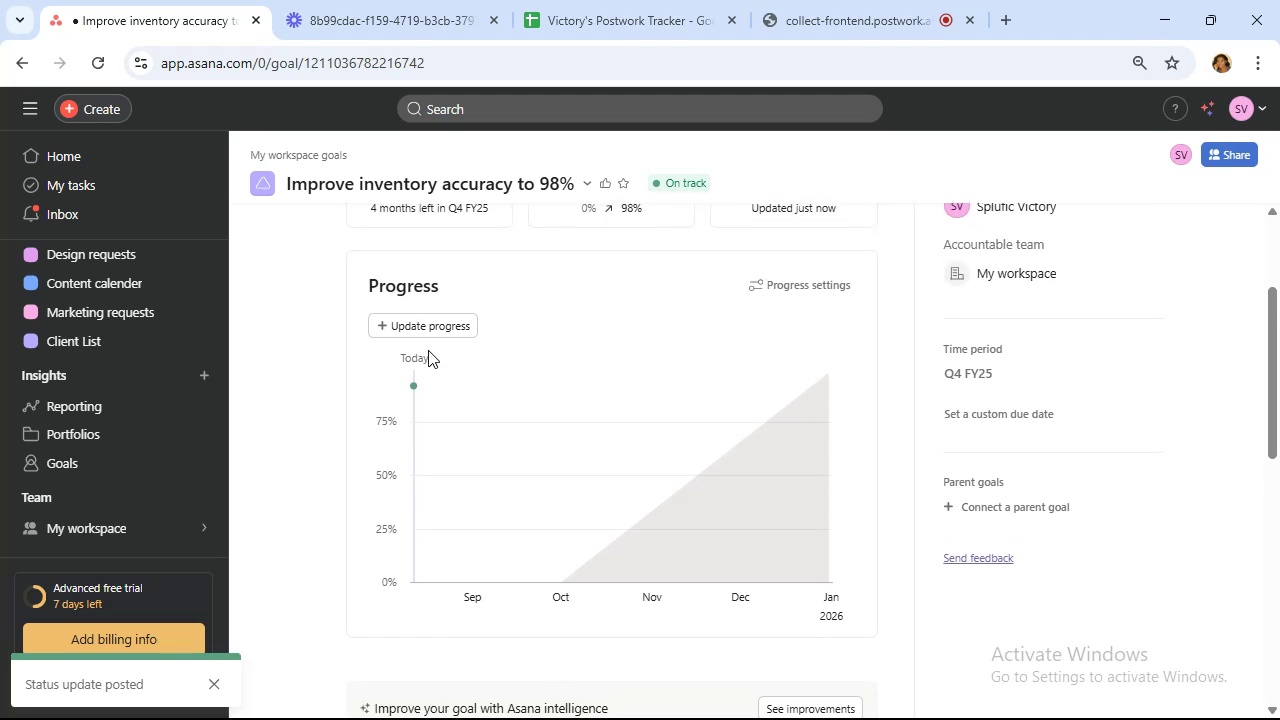 
left_click([432, 333])
 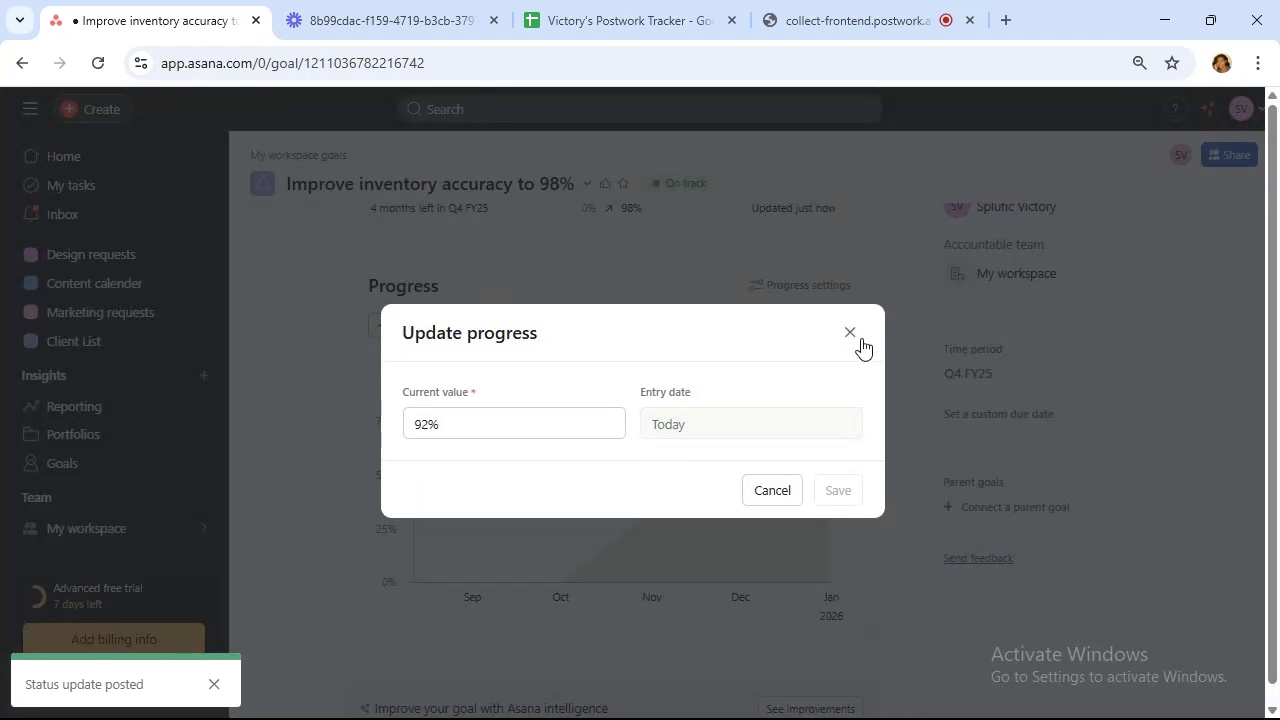 
left_click_drag(start_coordinate=[859, 337], to_coordinate=[860, 344])
 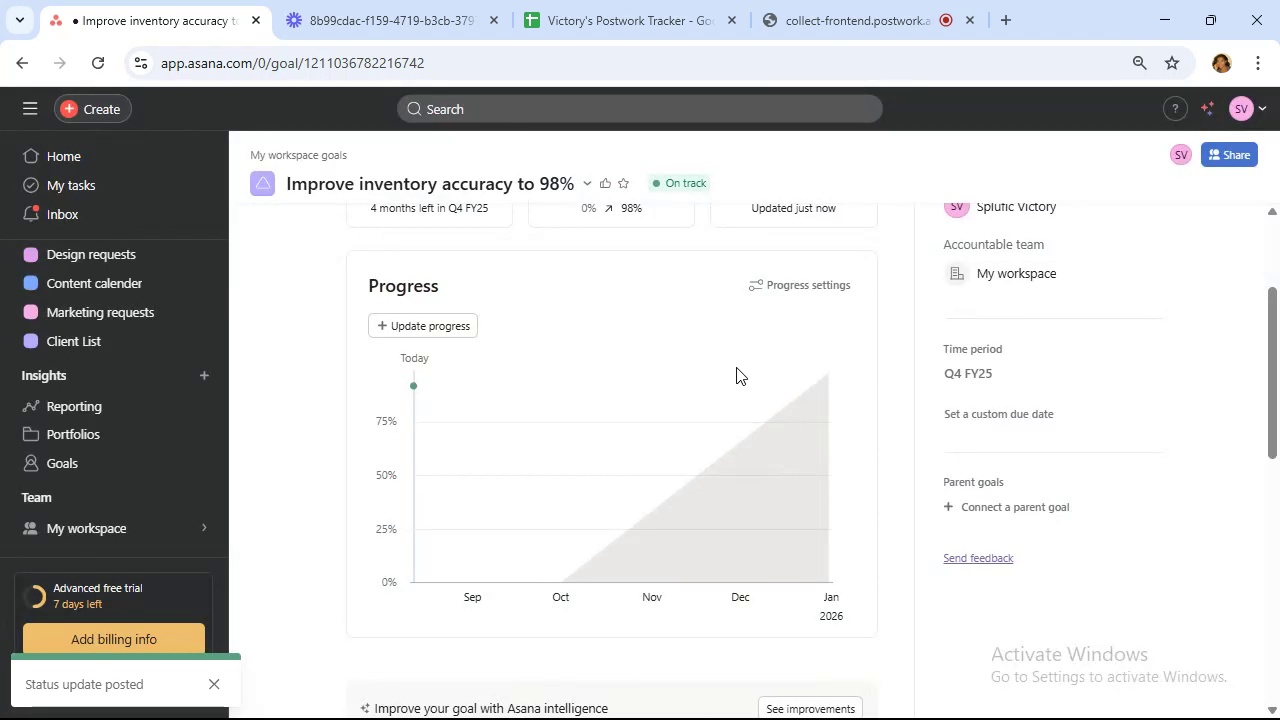 
scroll: coordinate [825, 377], scroll_direction: down, amount: 8.0
 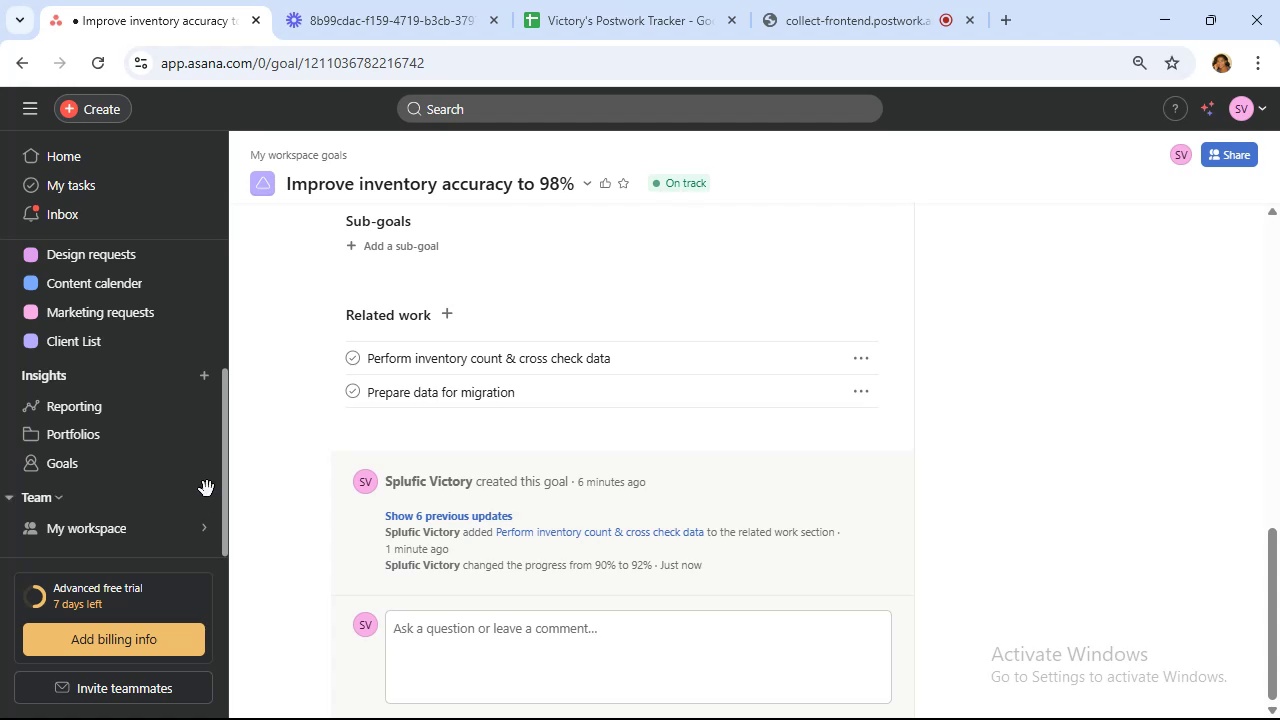 
wait(29.1)
 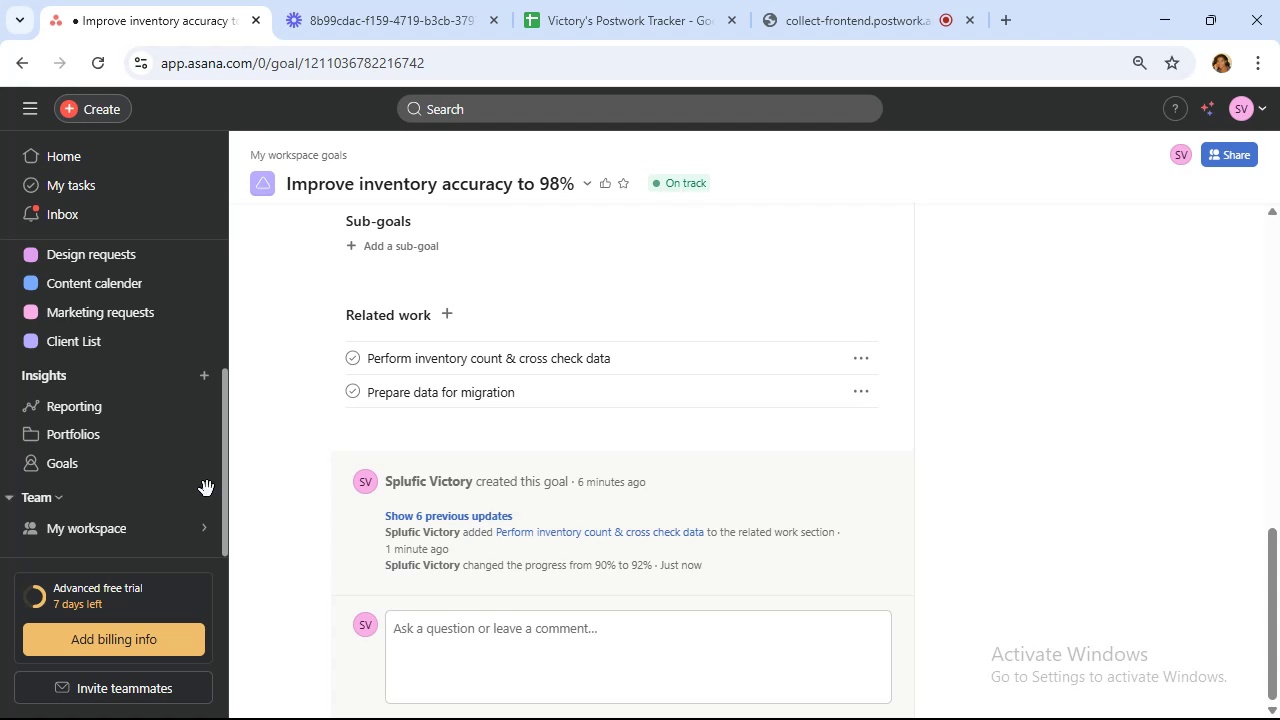 
middle_click([207, 489])
 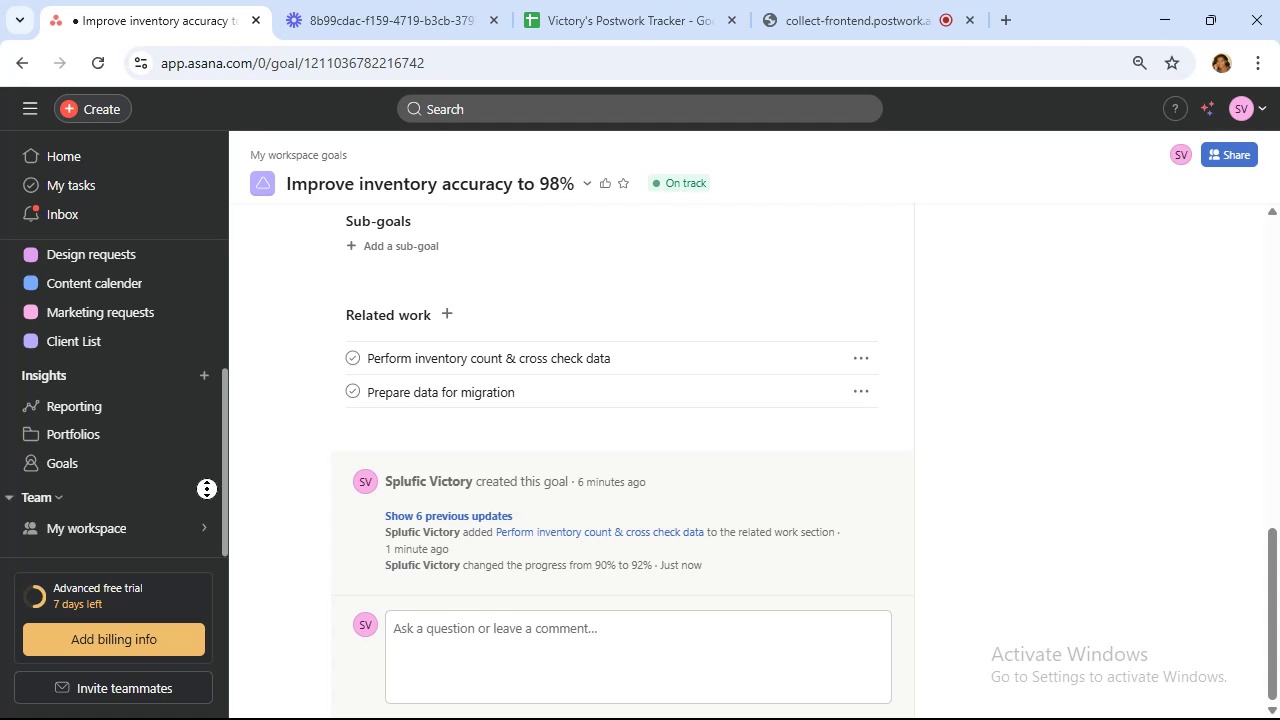 
left_click([207, 489])
 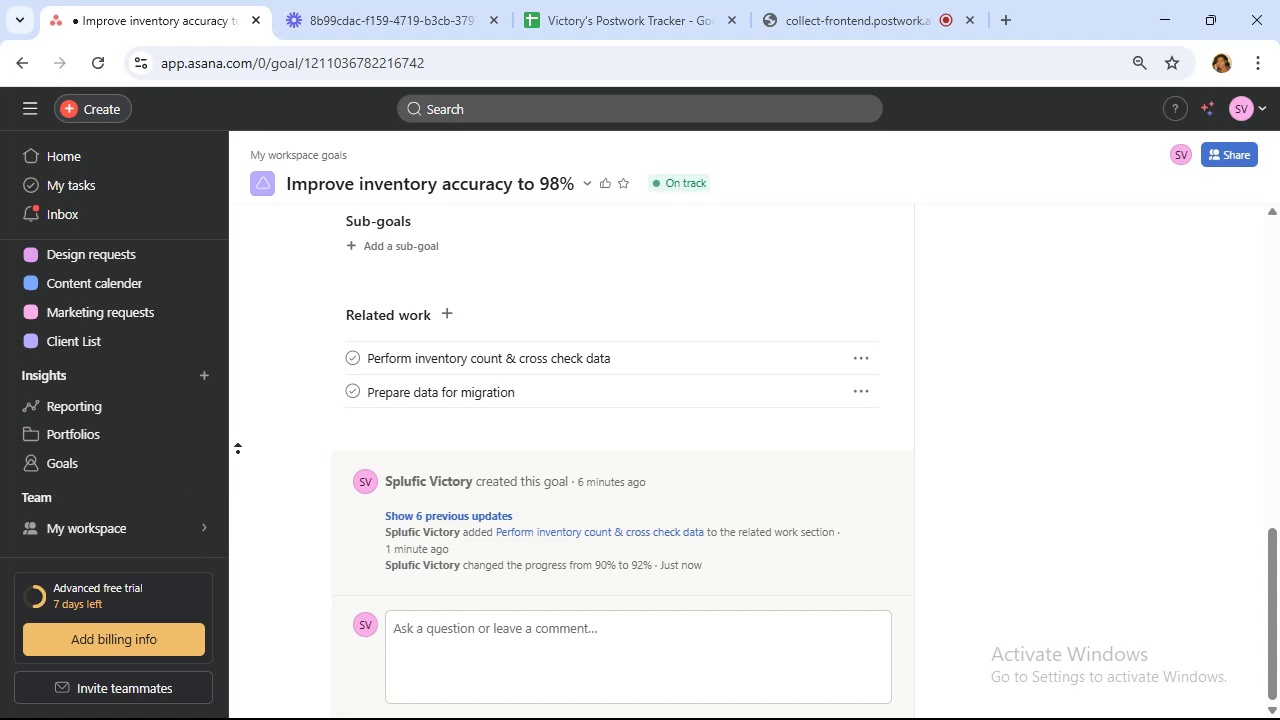 
wait(12.28)
 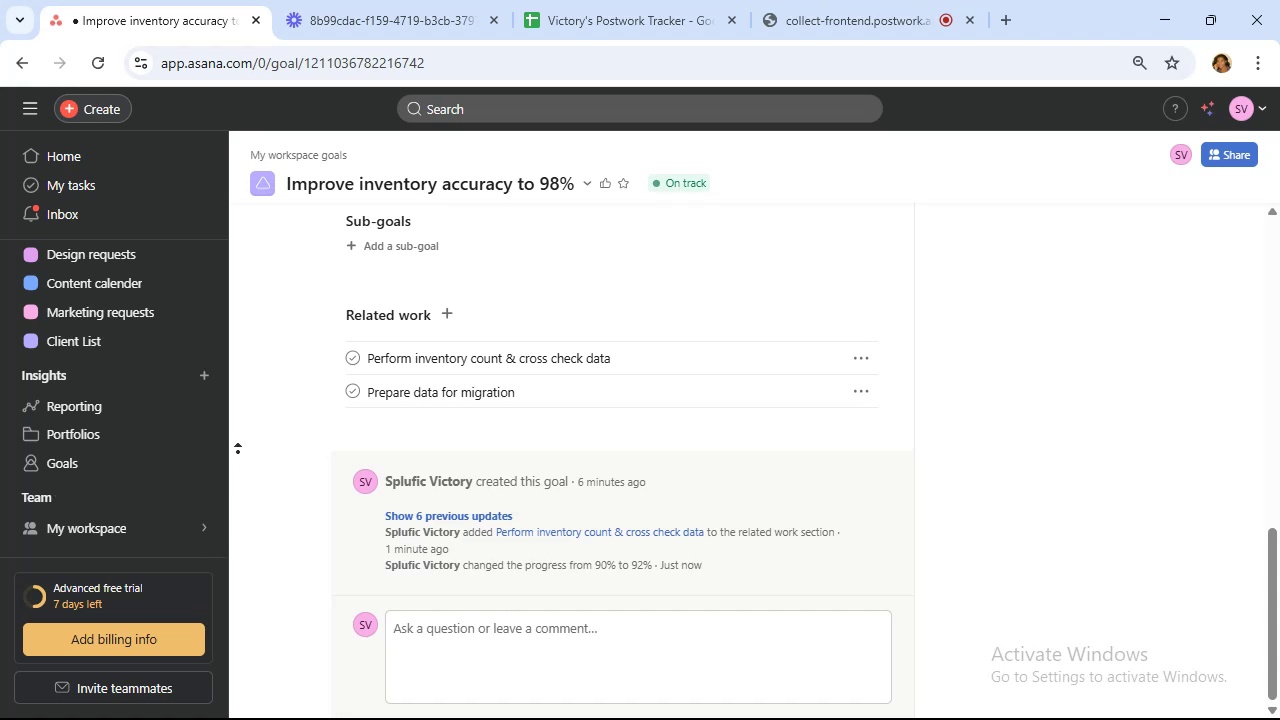 
mouse_move([973, 0])
 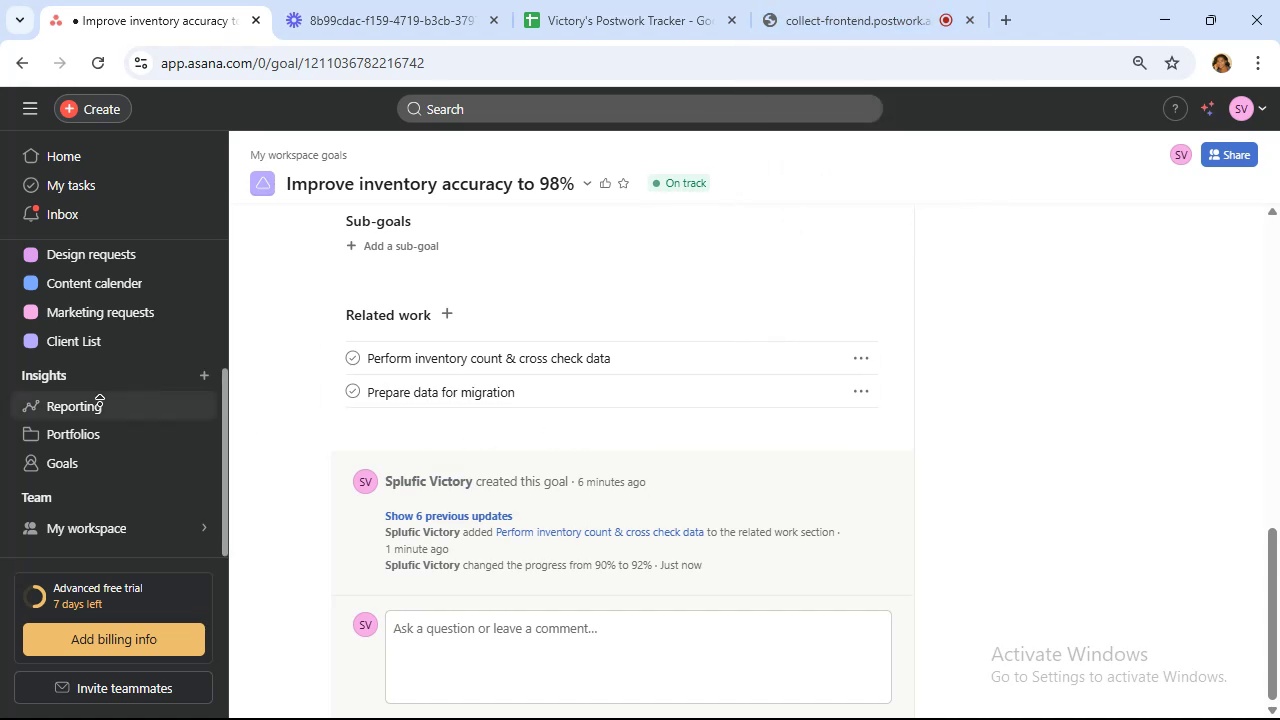 
scroll: coordinate [119, 449], scroll_direction: down, amount: 1.0
 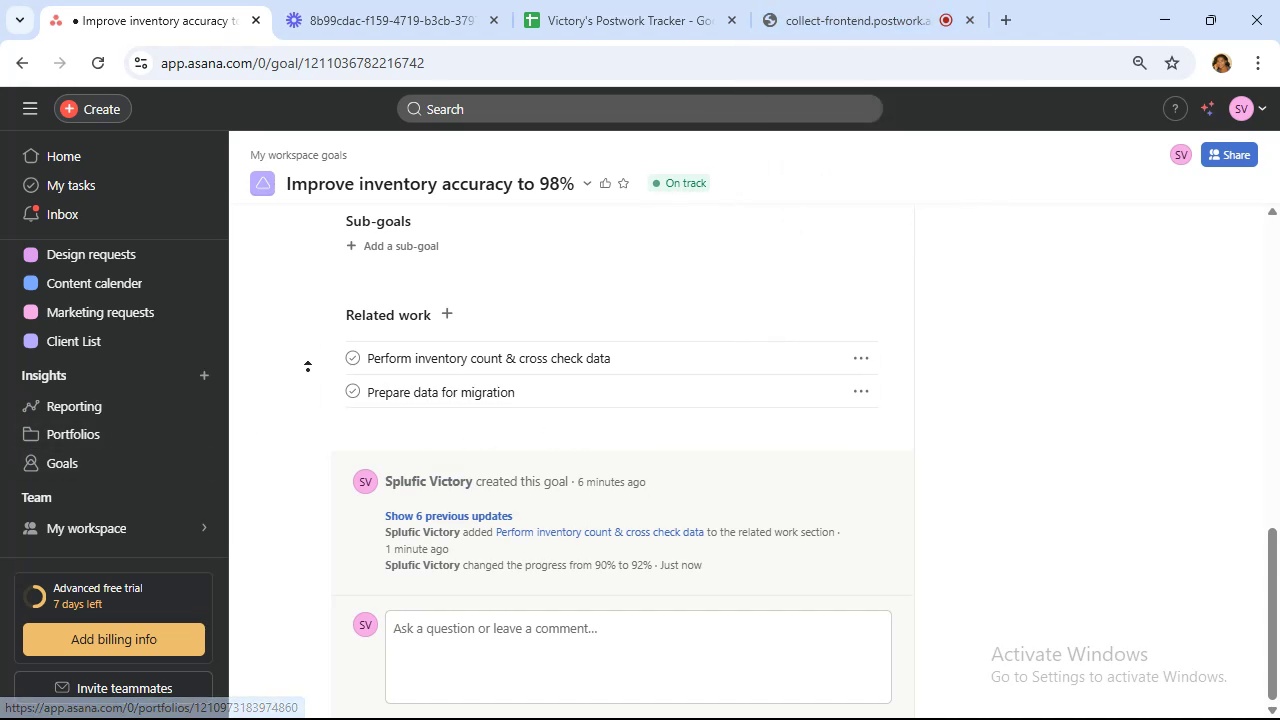 
left_click([276, 356])
 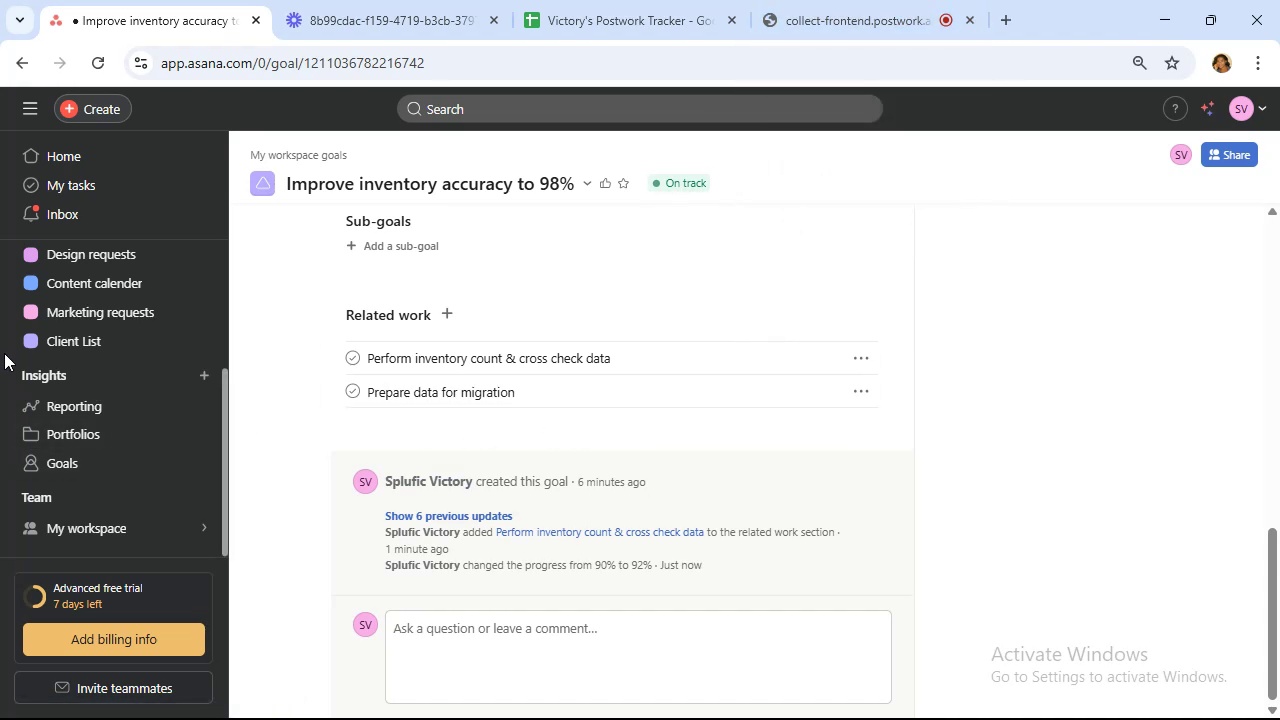 
scroll: coordinate [72, 382], scroll_direction: down, amount: 4.0
 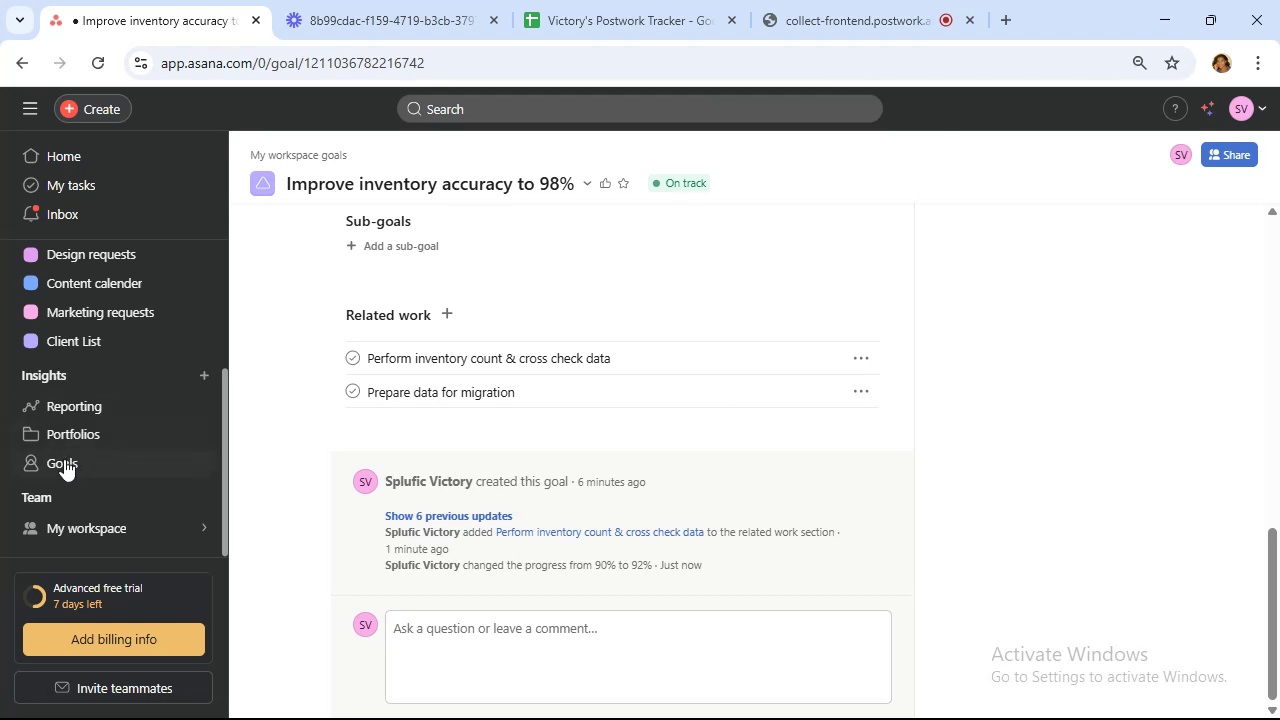 
left_click([63, 466])
 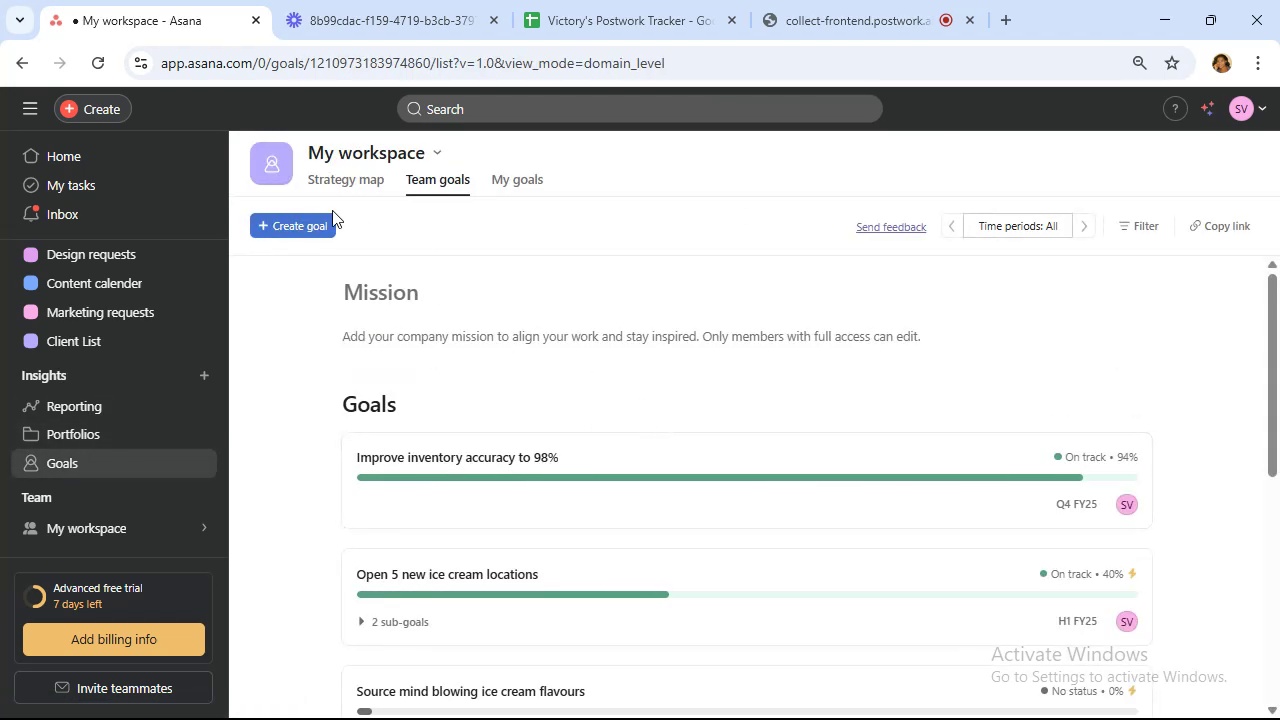 
wait(8.68)
 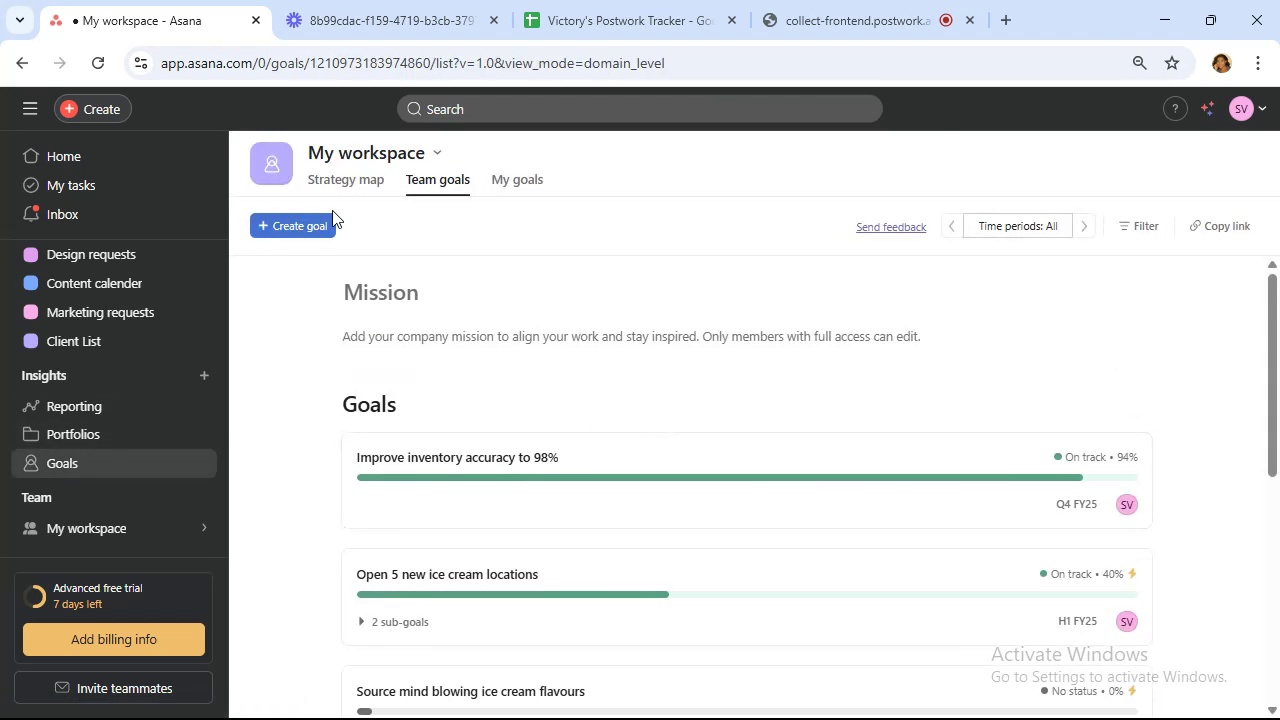 
type(Reduce stock-out incidents by 40%)
 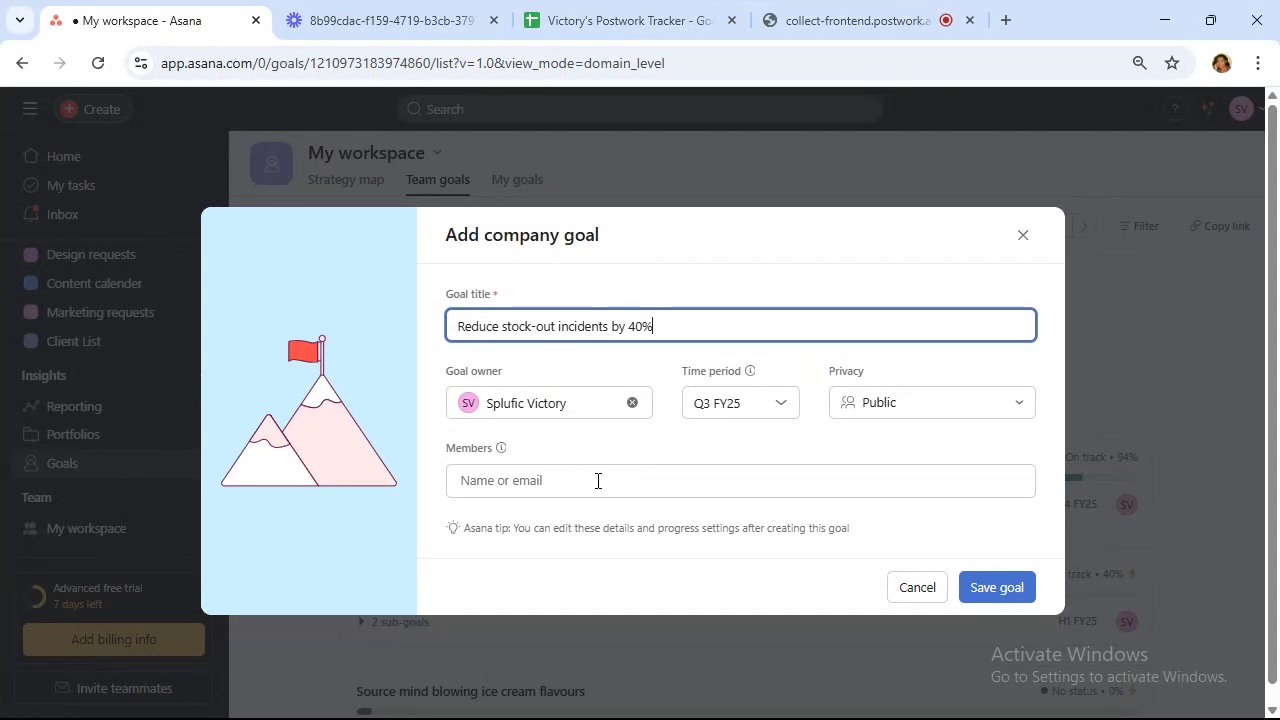 
wait(9.06)
 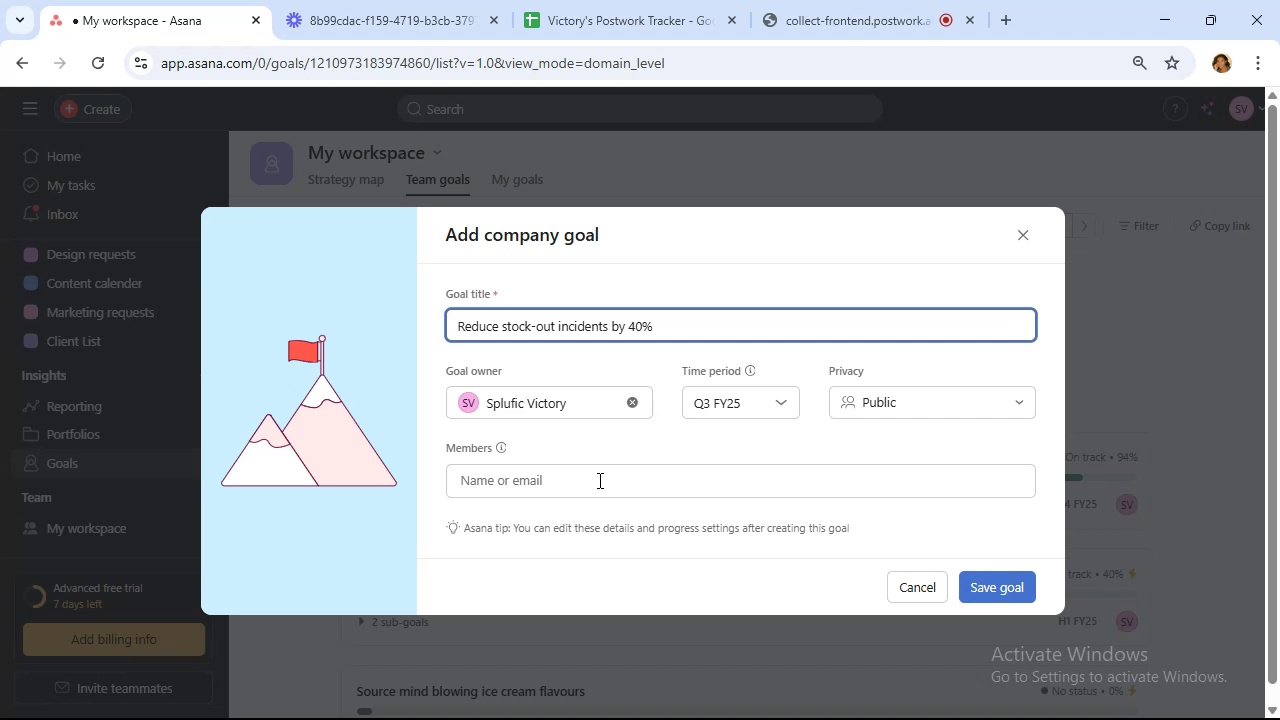 
left_click([775, 406])
 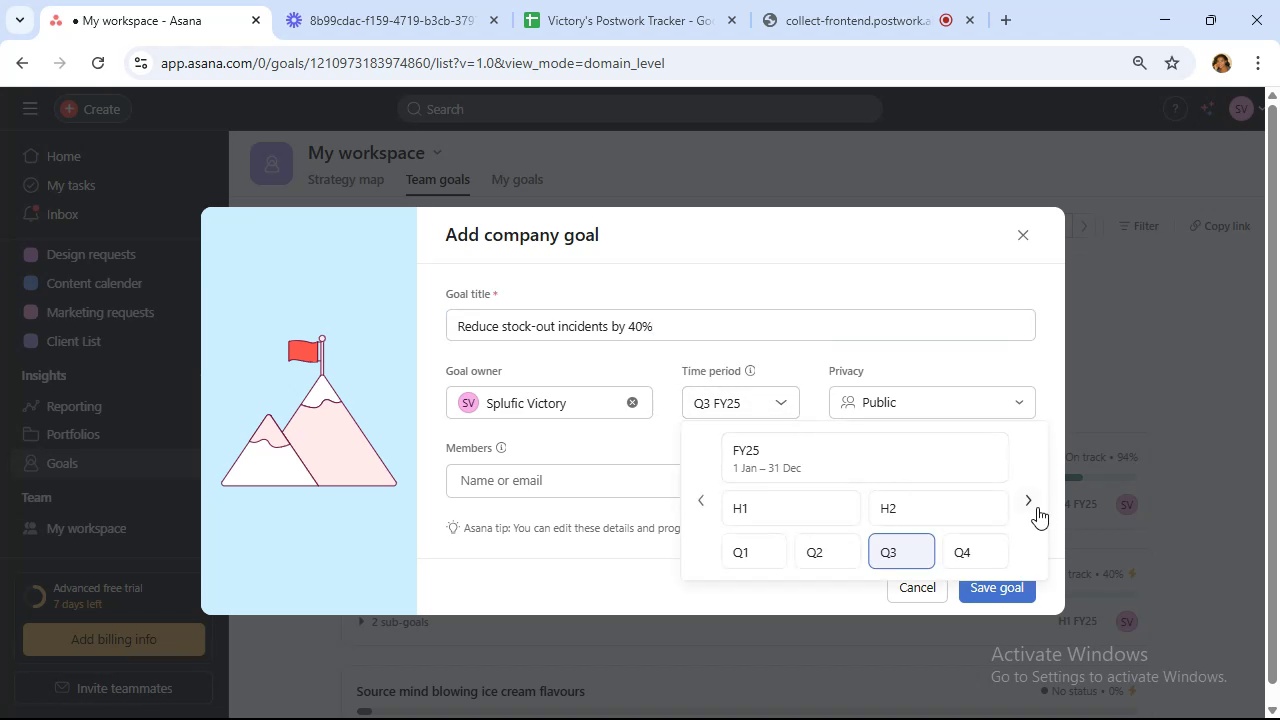 
left_click([1036, 503])
 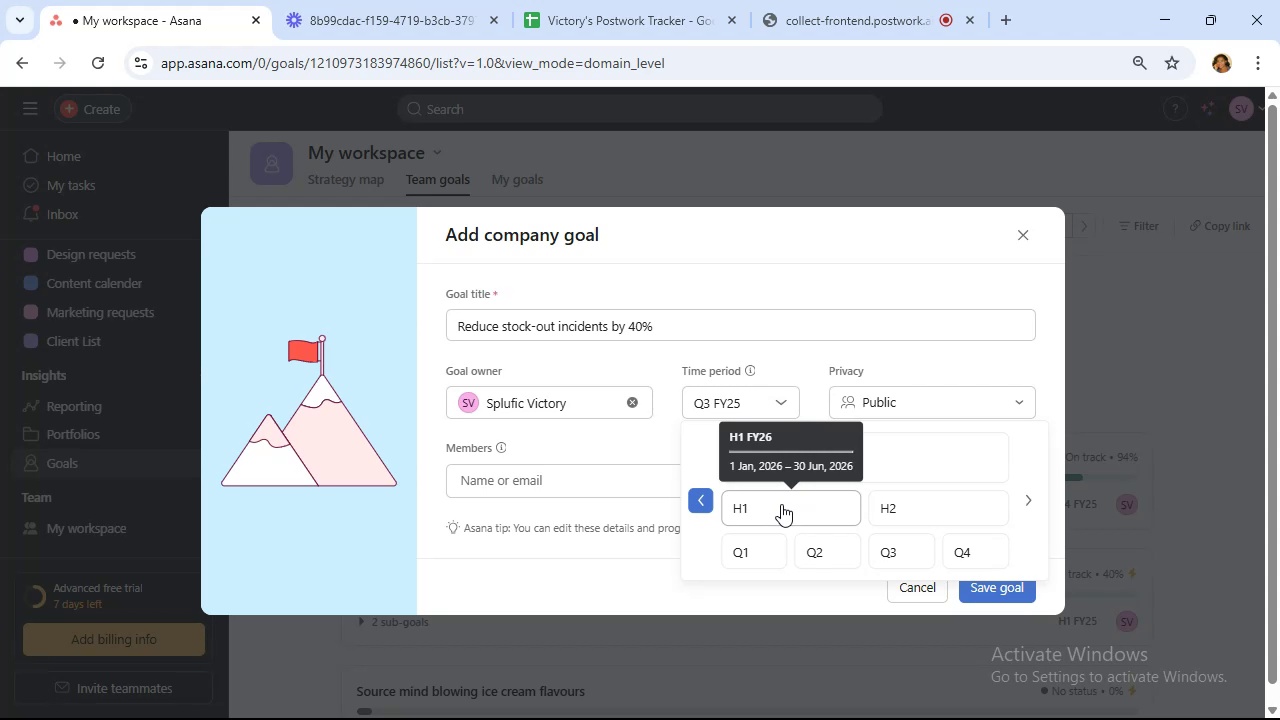 
wait(13.62)
 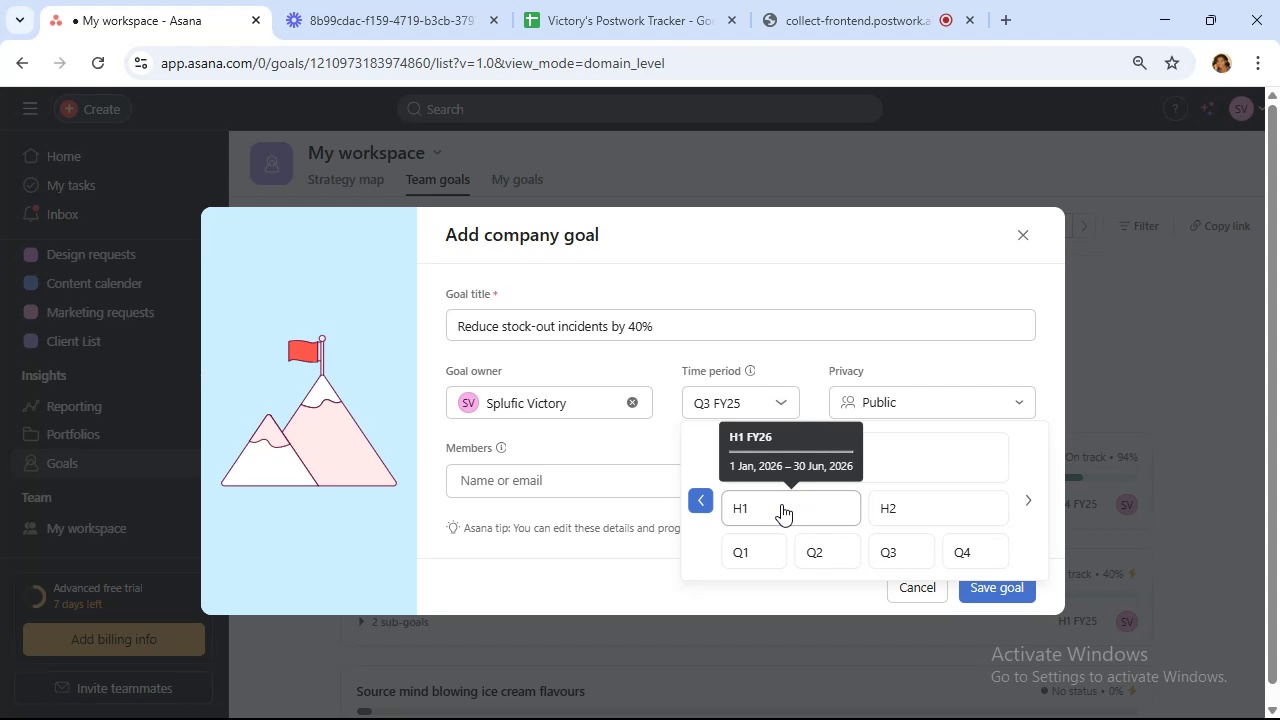 
left_click([757, 549])
 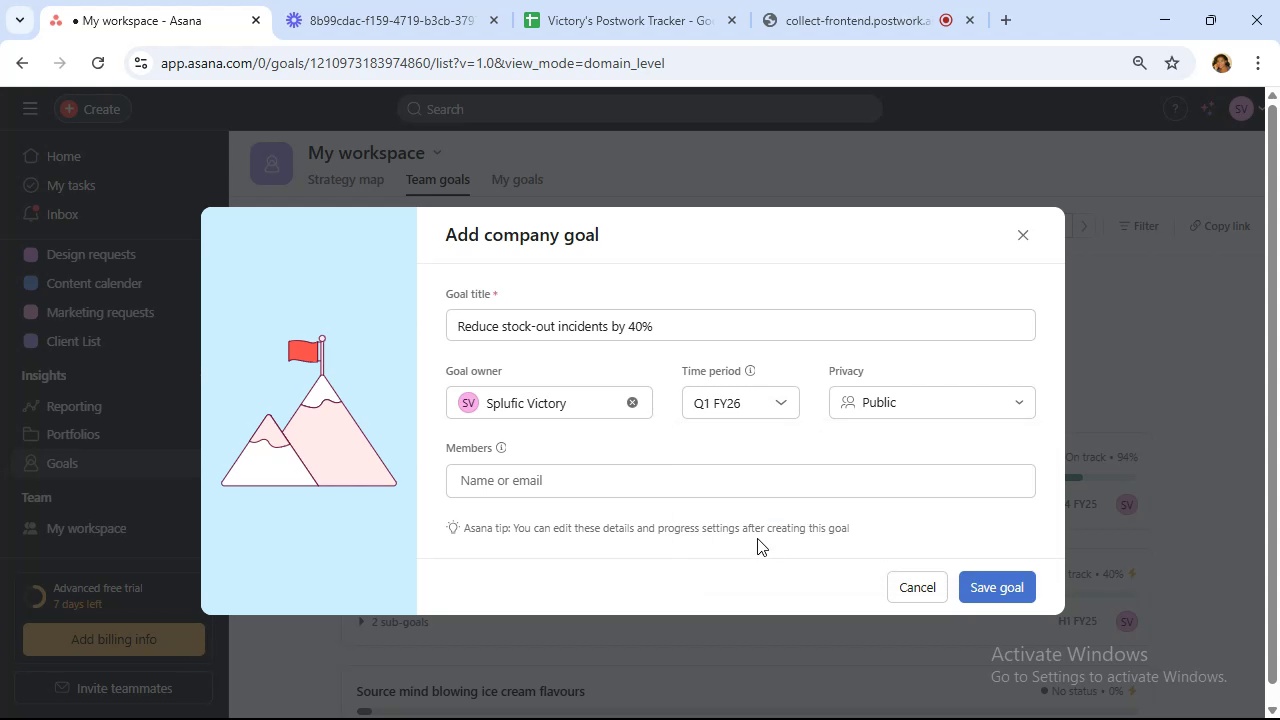 
left_click([1016, 580])
 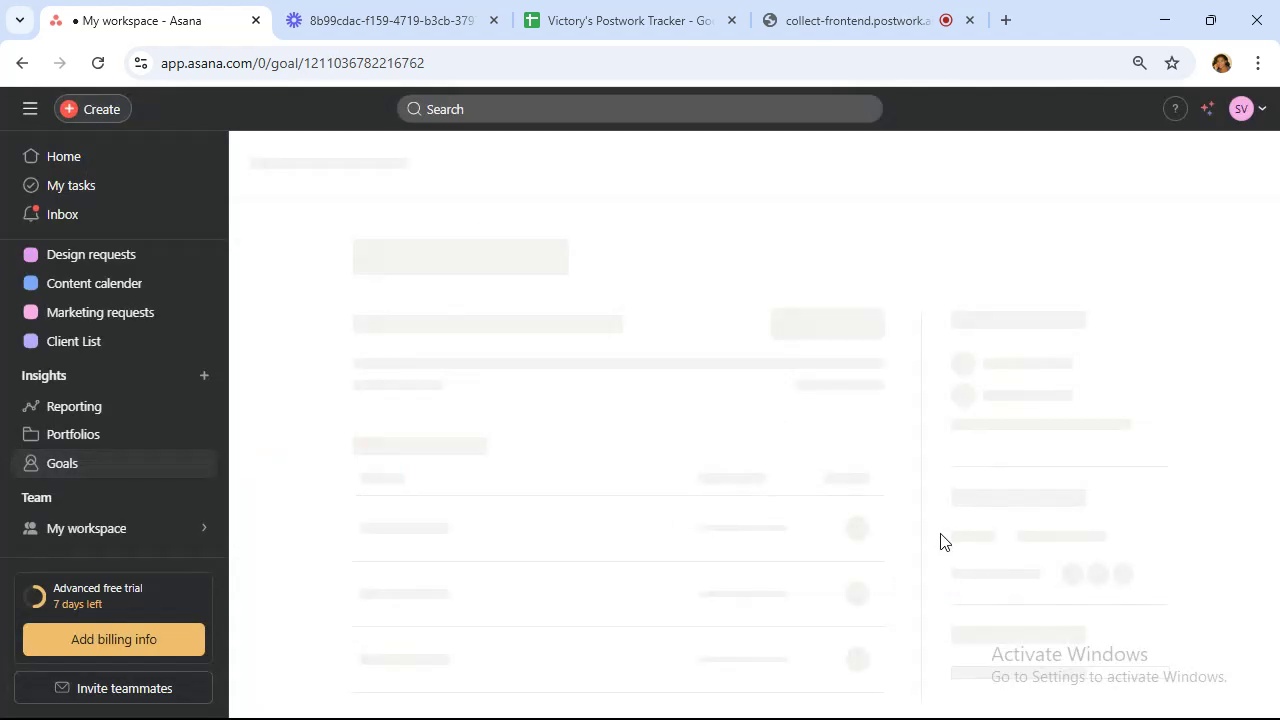 
mouse_move([899, 508])
 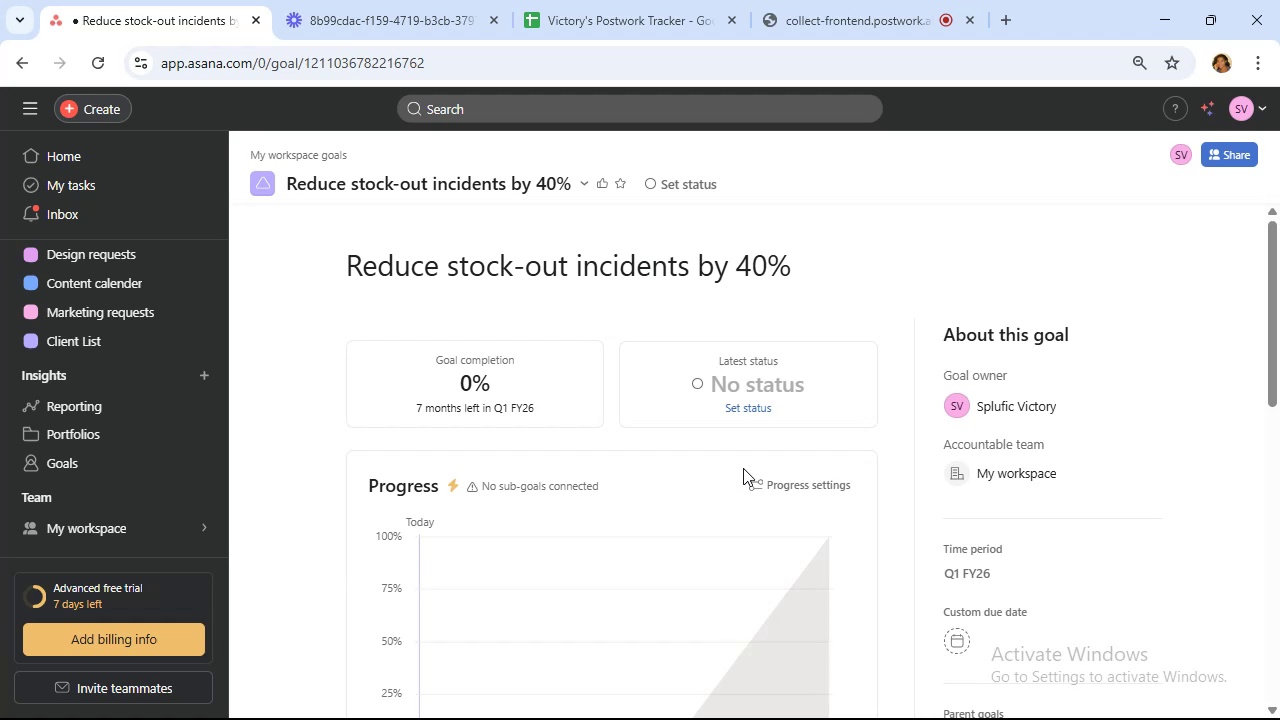 
wait(23.17)
 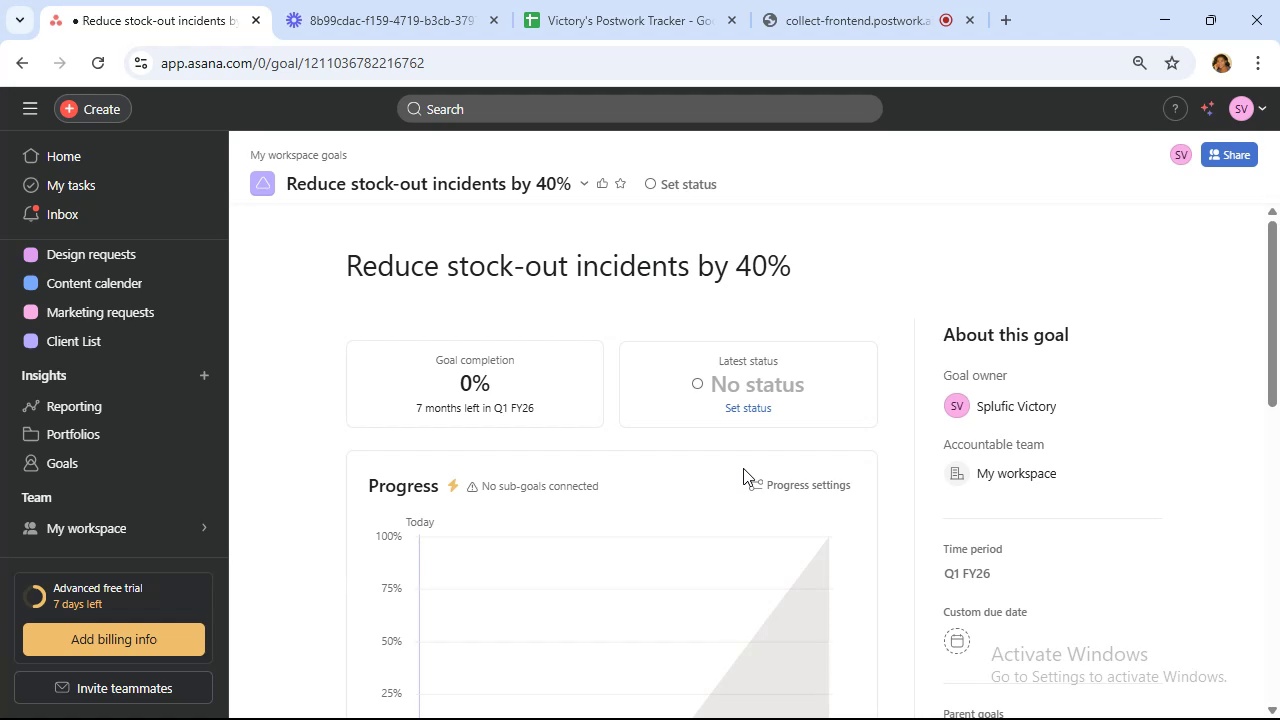 
scroll: coordinate [594, 453], scroll_direction: down, amount: 2.0
 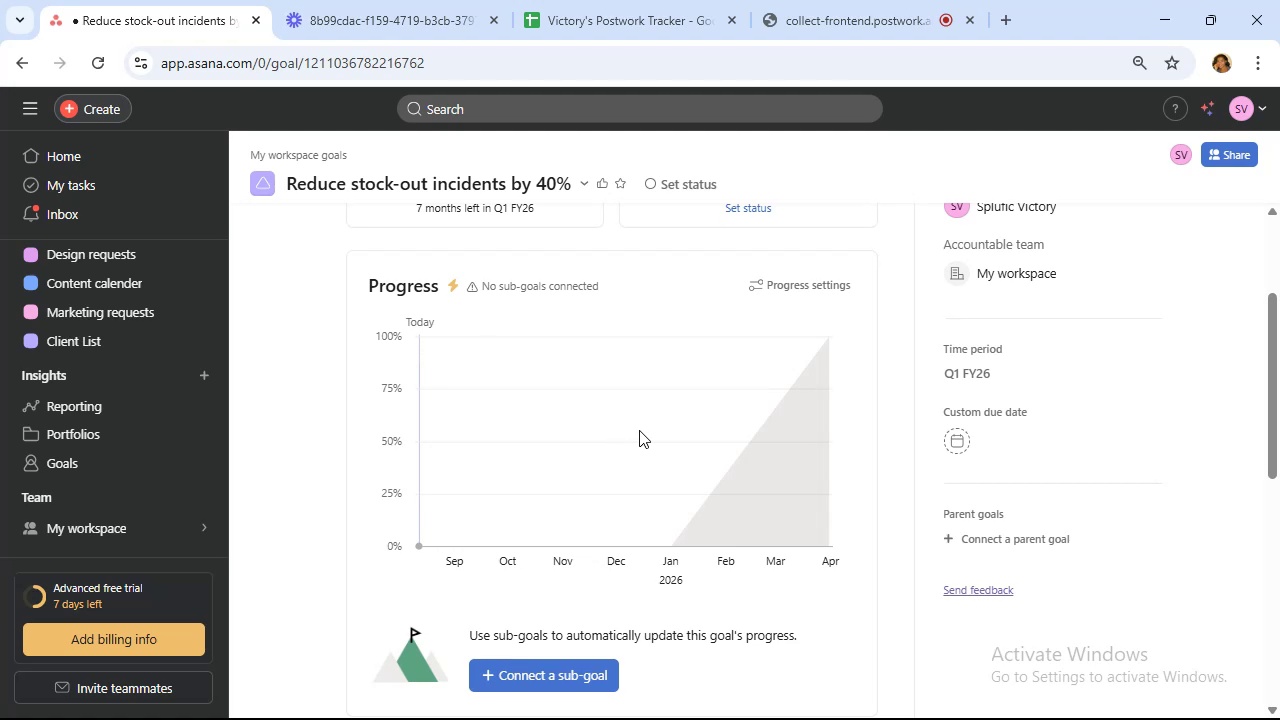 
wait(28.44)
 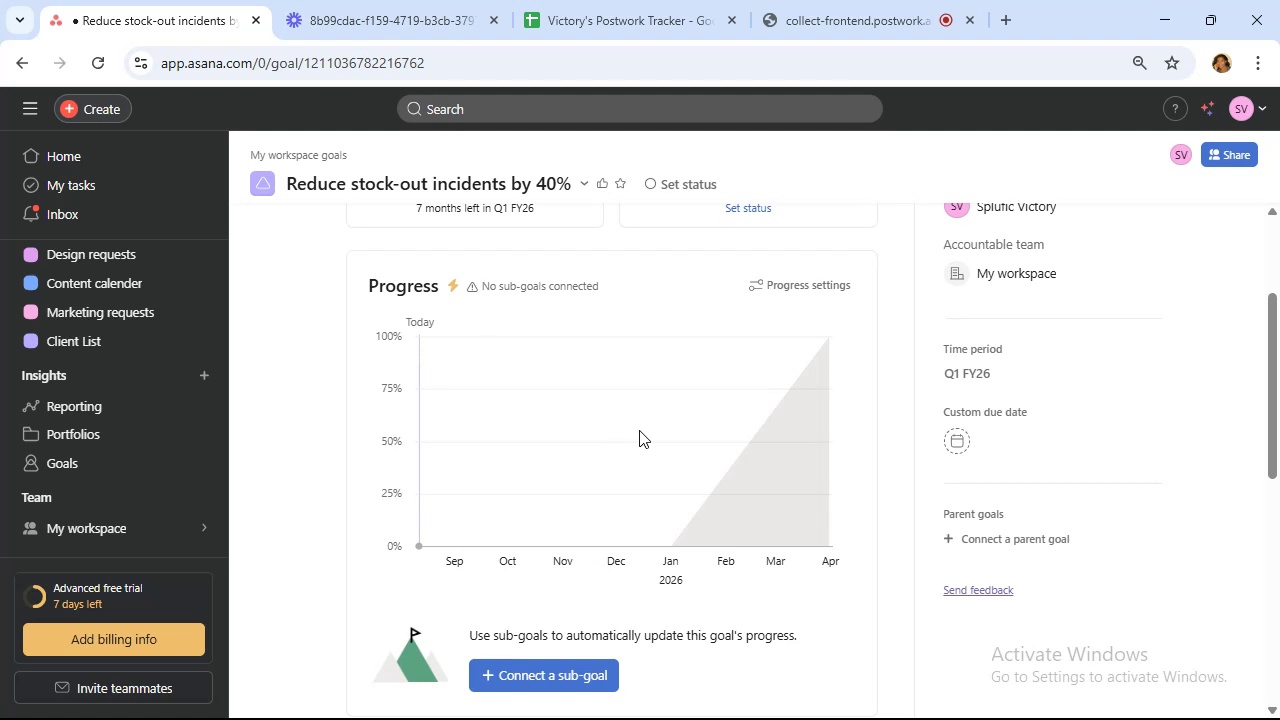 
scroll: coordinate [560, 487], scroll_direction: down, amount: 4.0
 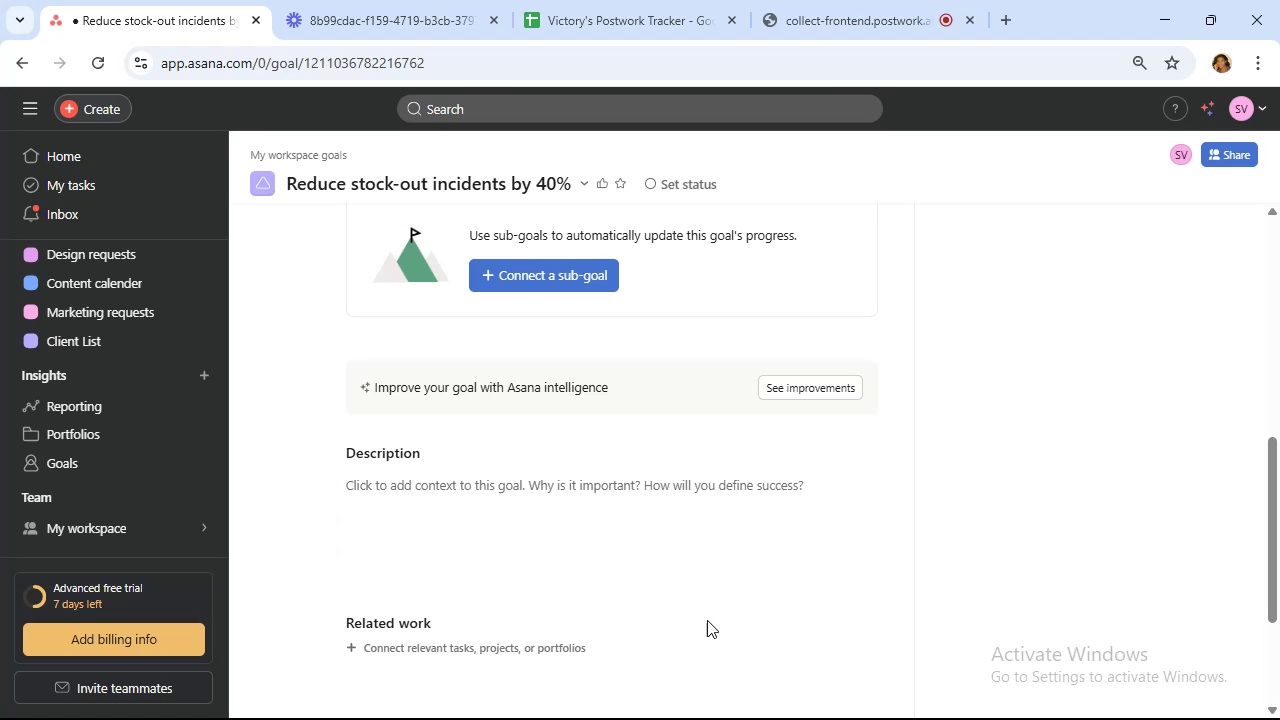 
wait(24.98)
 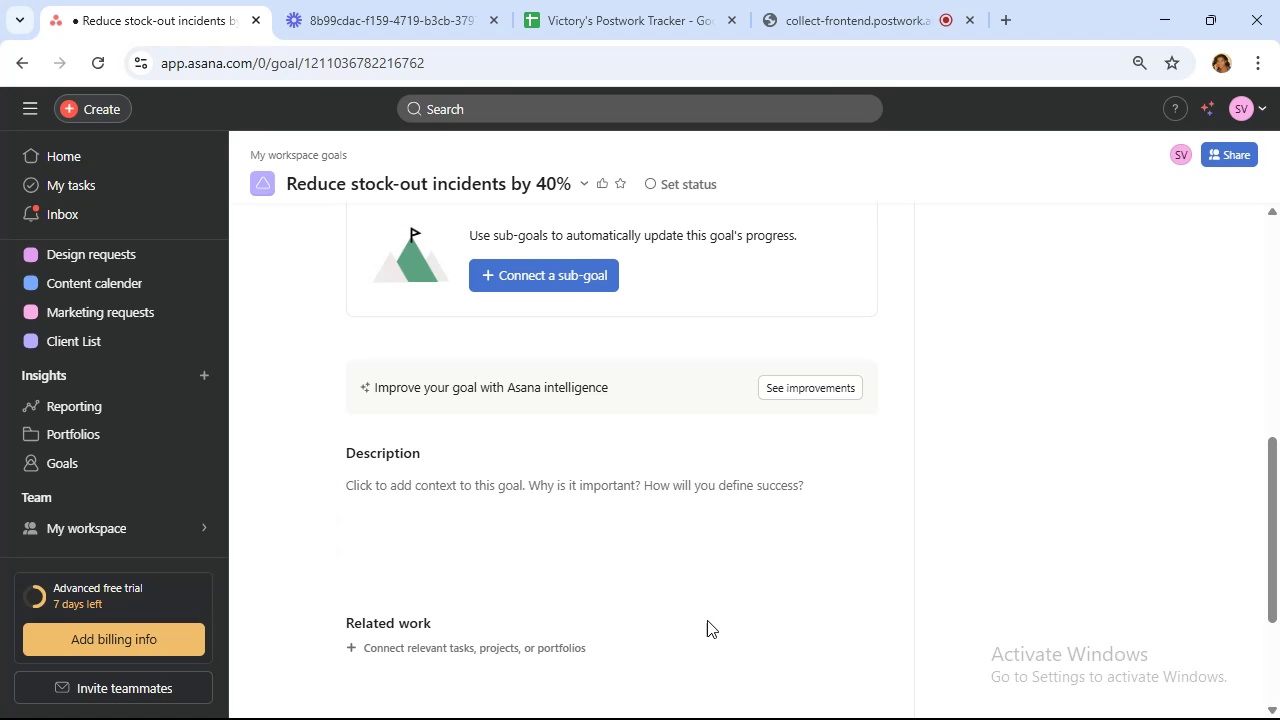 
left_click([391, 646])
 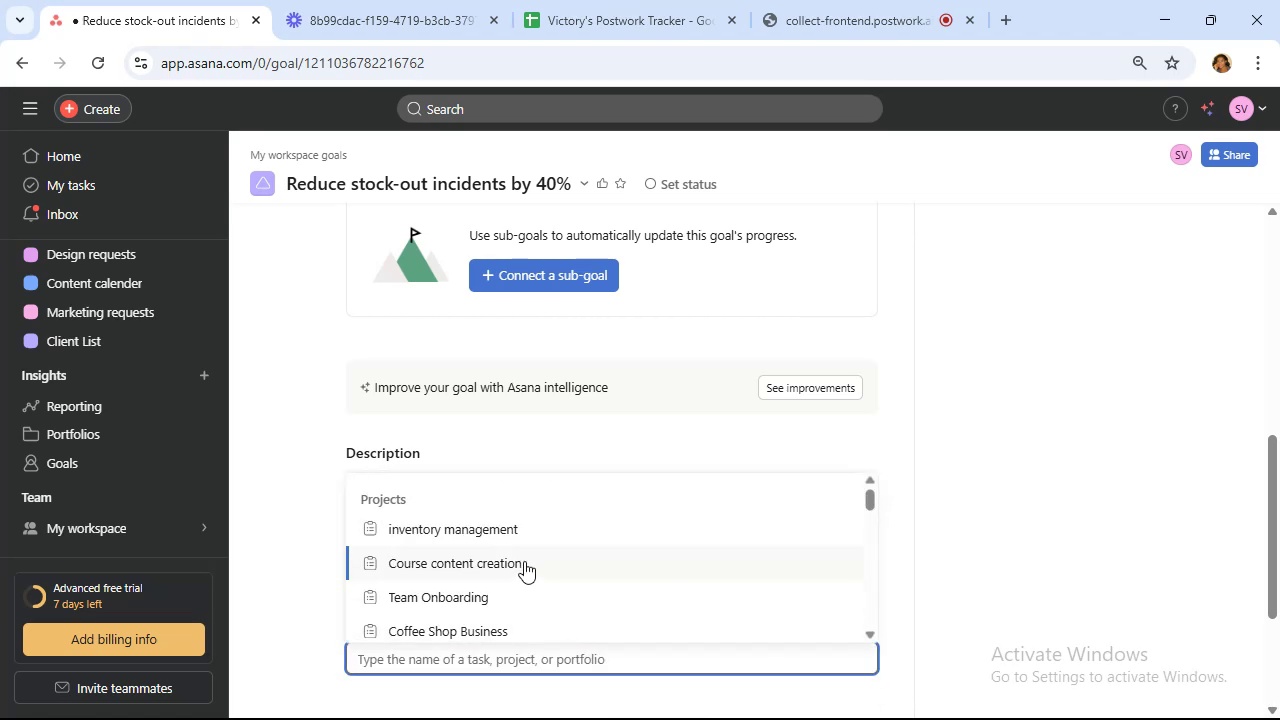 
scroll: coordinate [529, 557], scroll_direction: down, amount: 2.0
 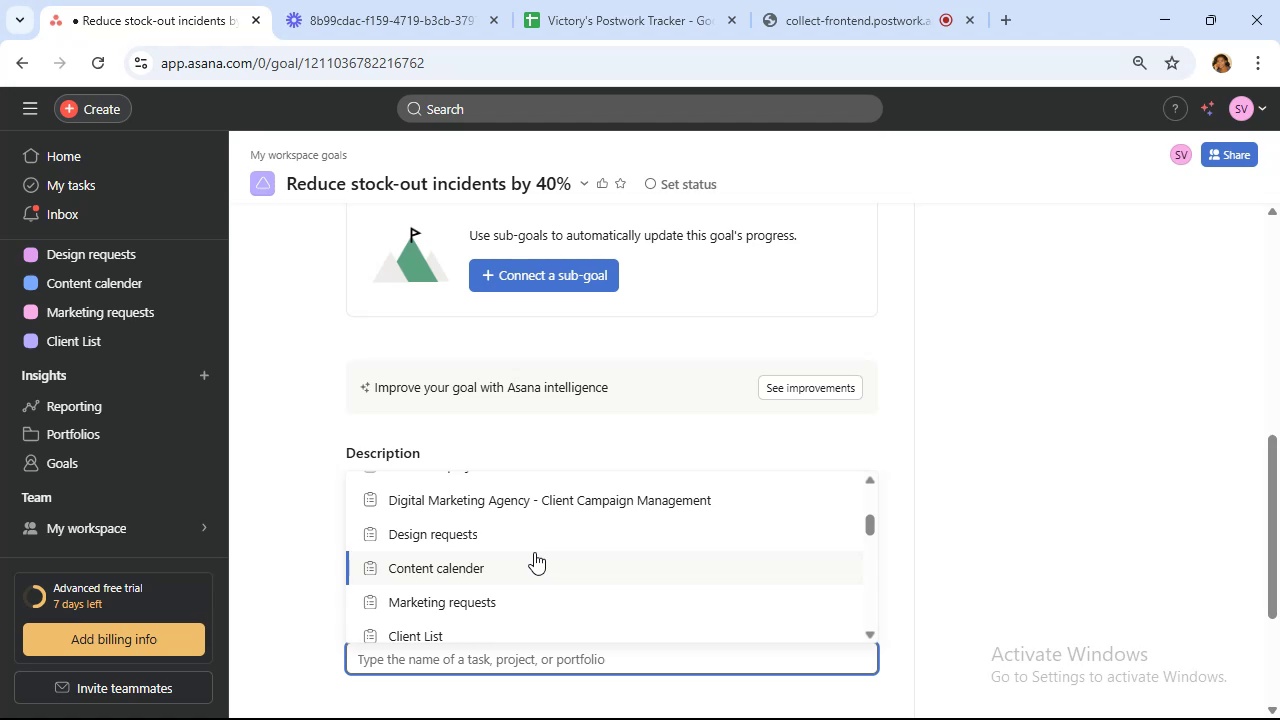 
wait(13.19)
 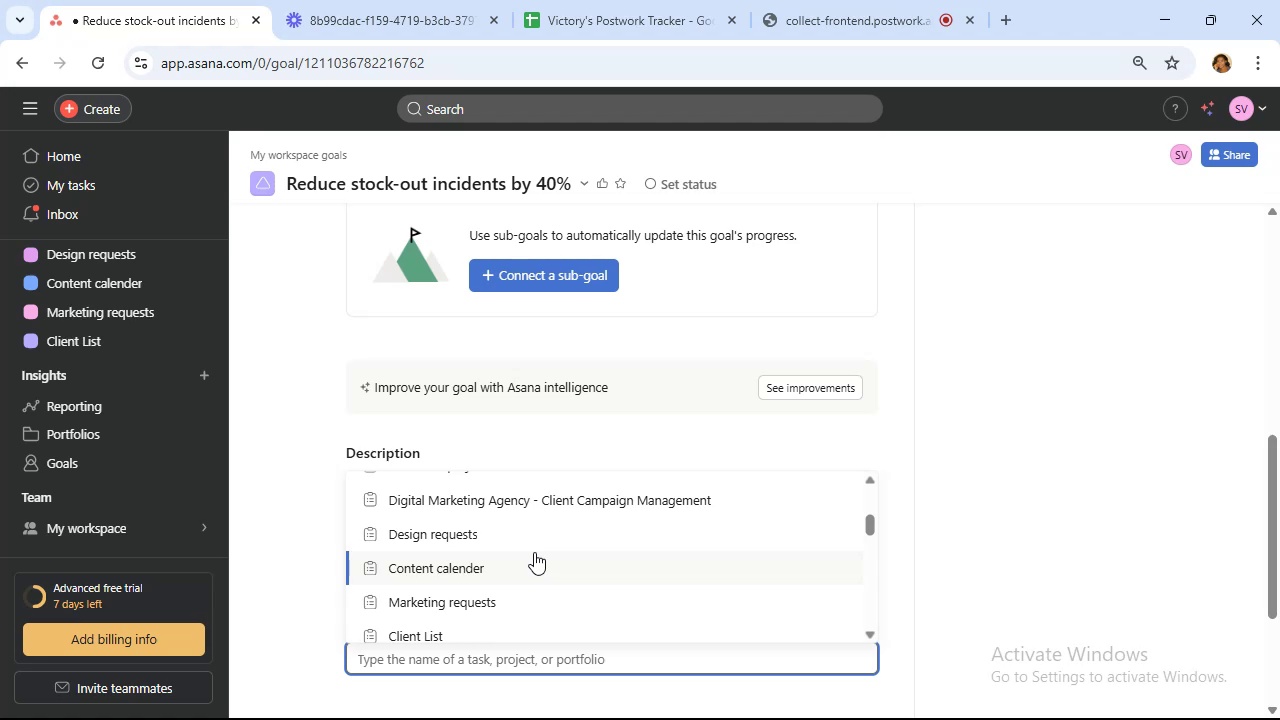 
scroll: coordinate [546, 532], scroll_direction: up, amount: 10.0
 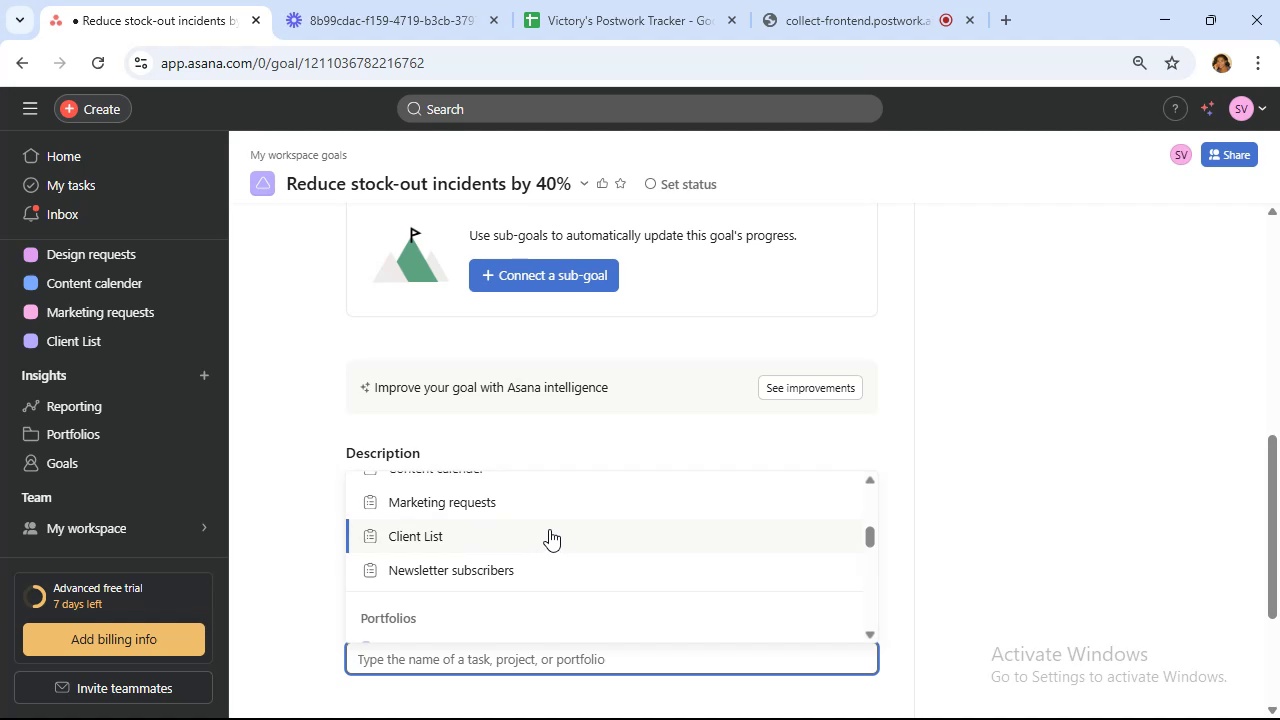 
wait(15.17)
 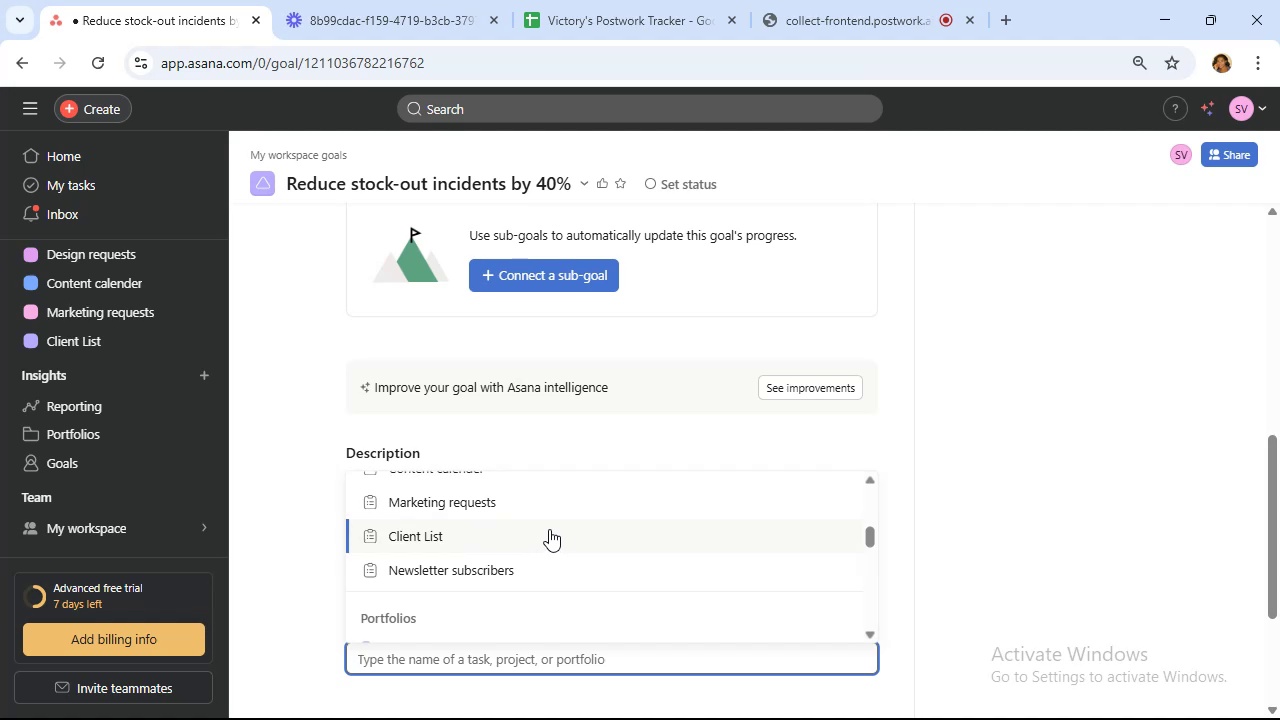 
type(integ)
 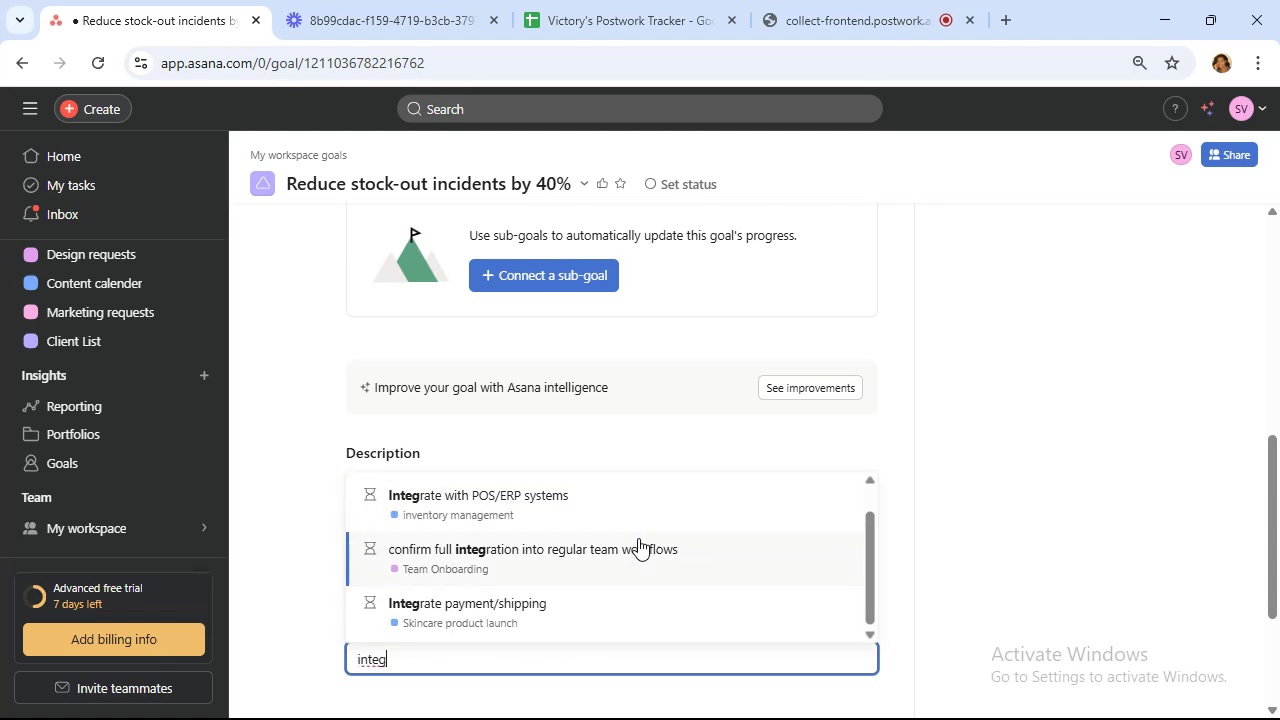 
left_click([645, 510])
 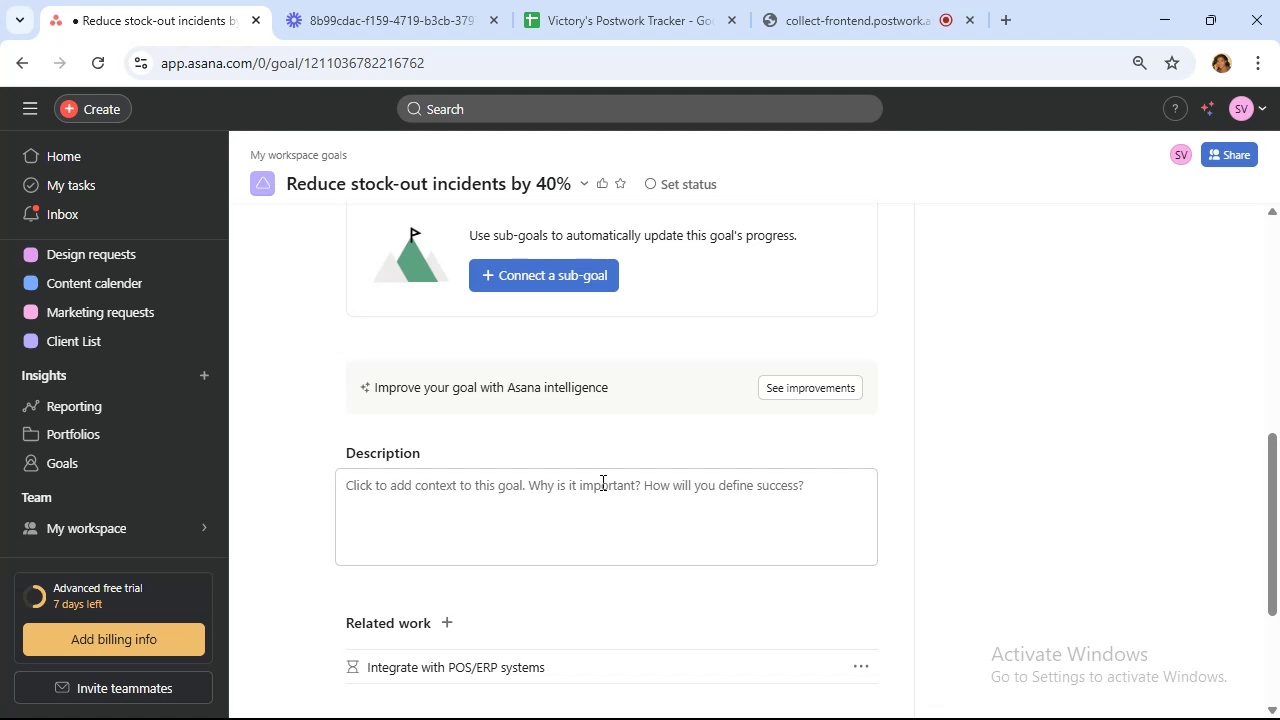 
wait(5.23)
 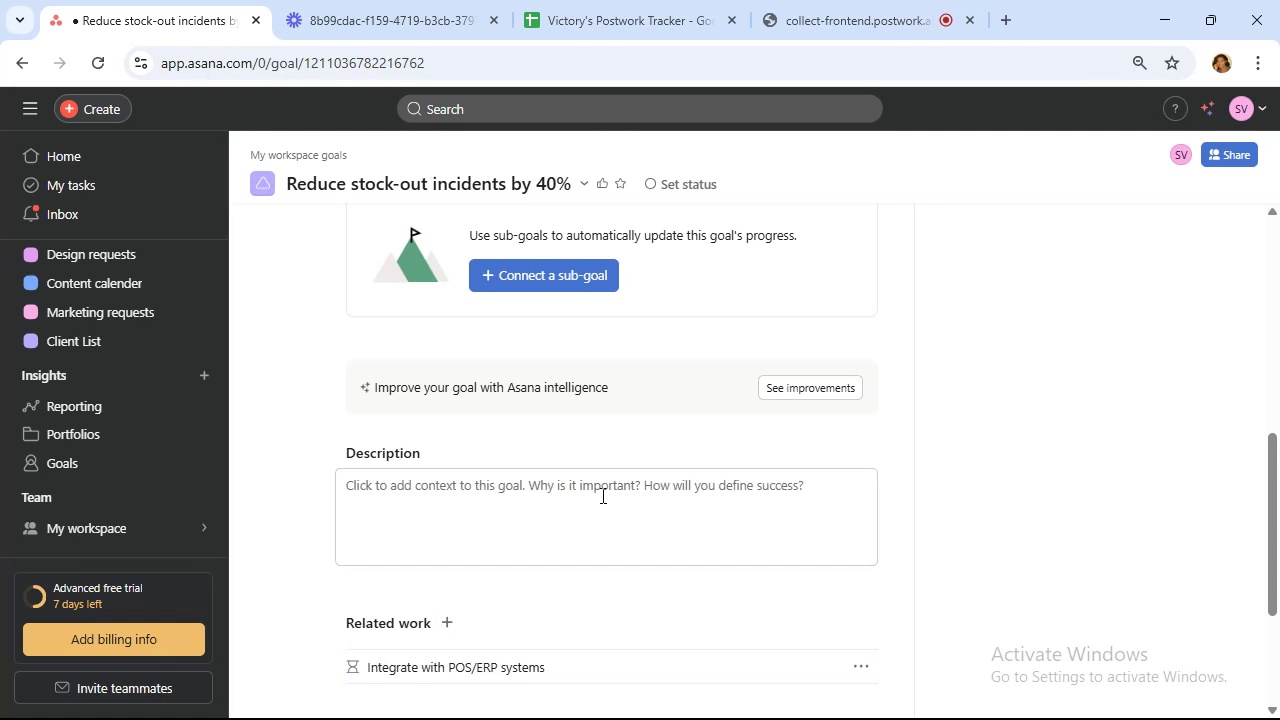 
left_click([601, 500])
 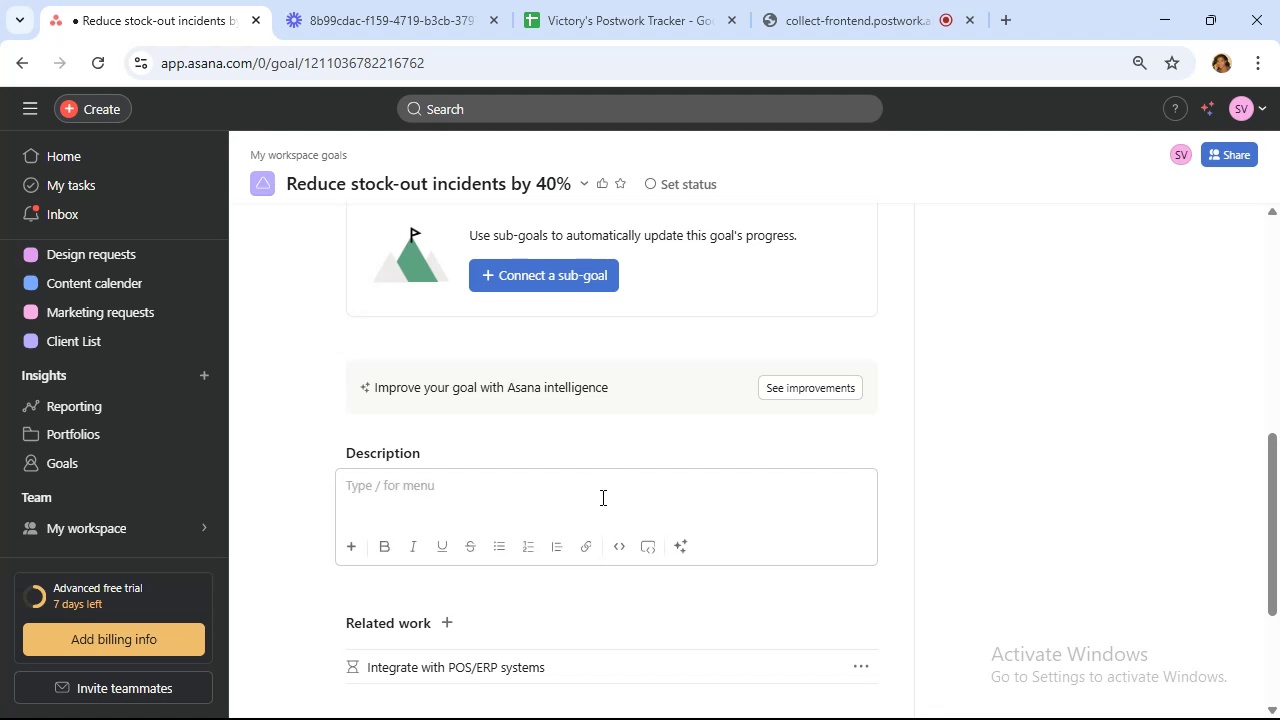 
type(Prevent lost sales and customer dissatisfaction)
 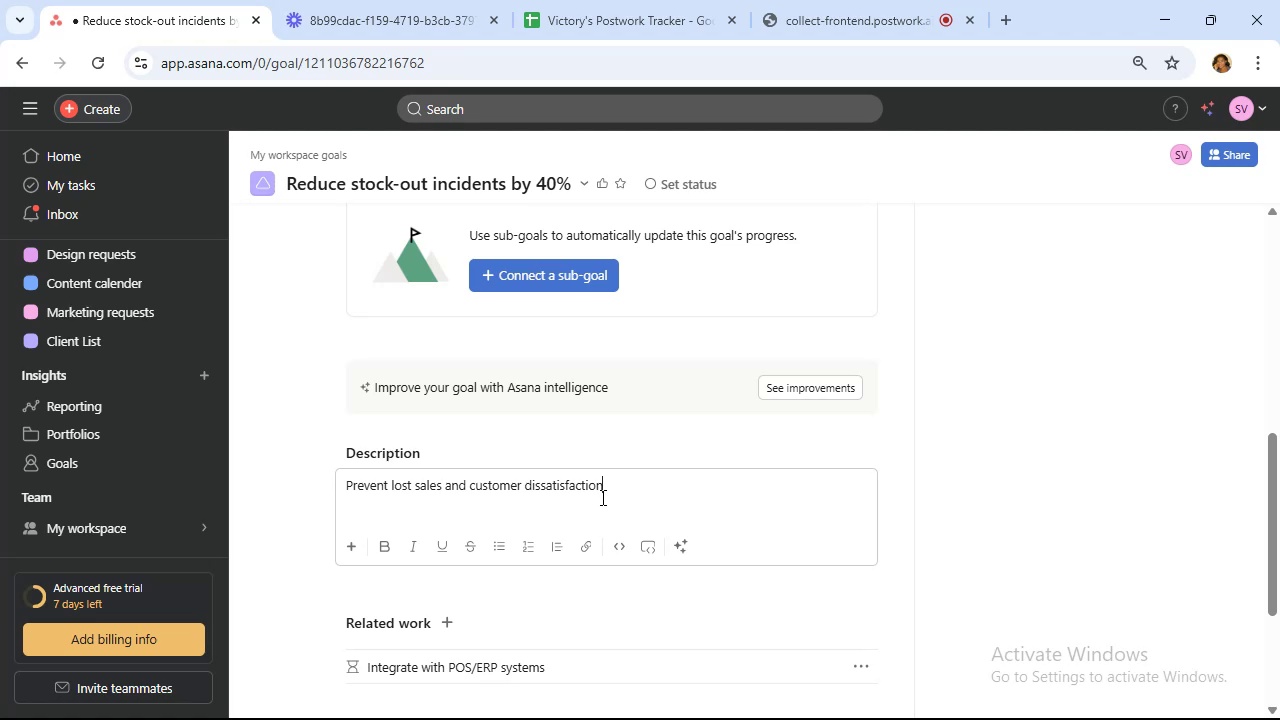 
wait(7.31)
 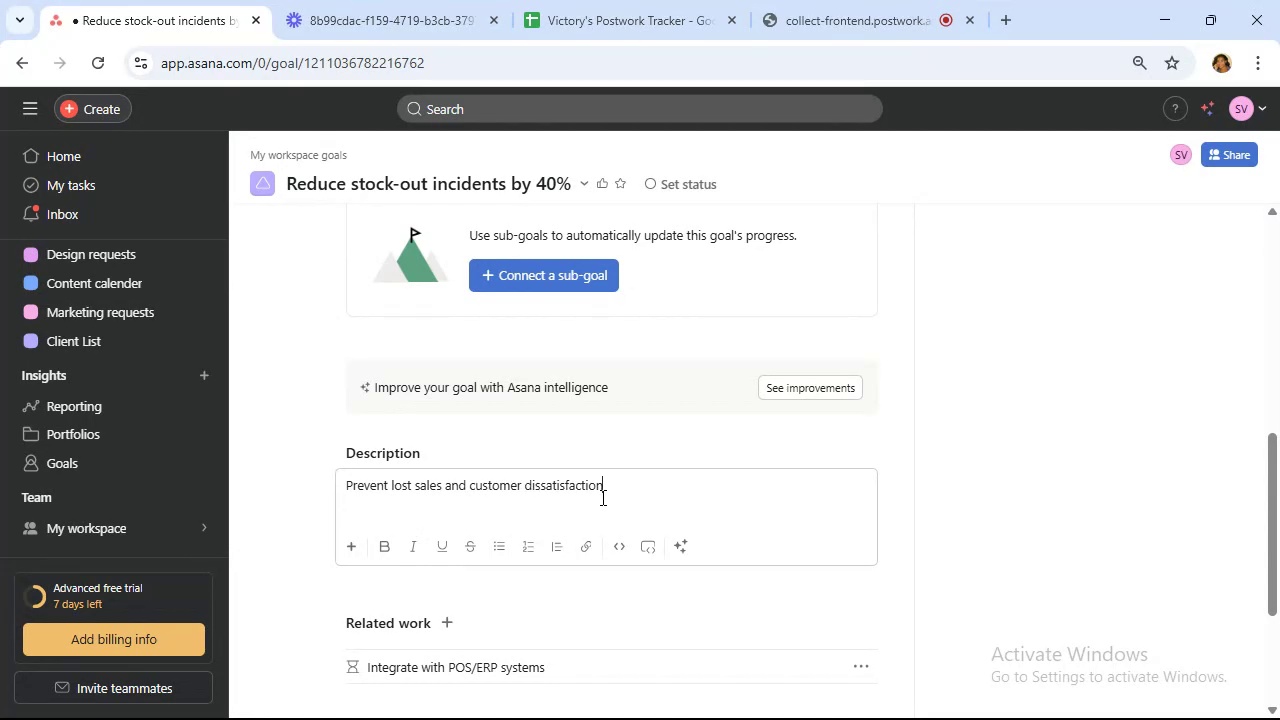 
scroll: coordinate [608, 492], scroll_direction: down, amount: 2.0
 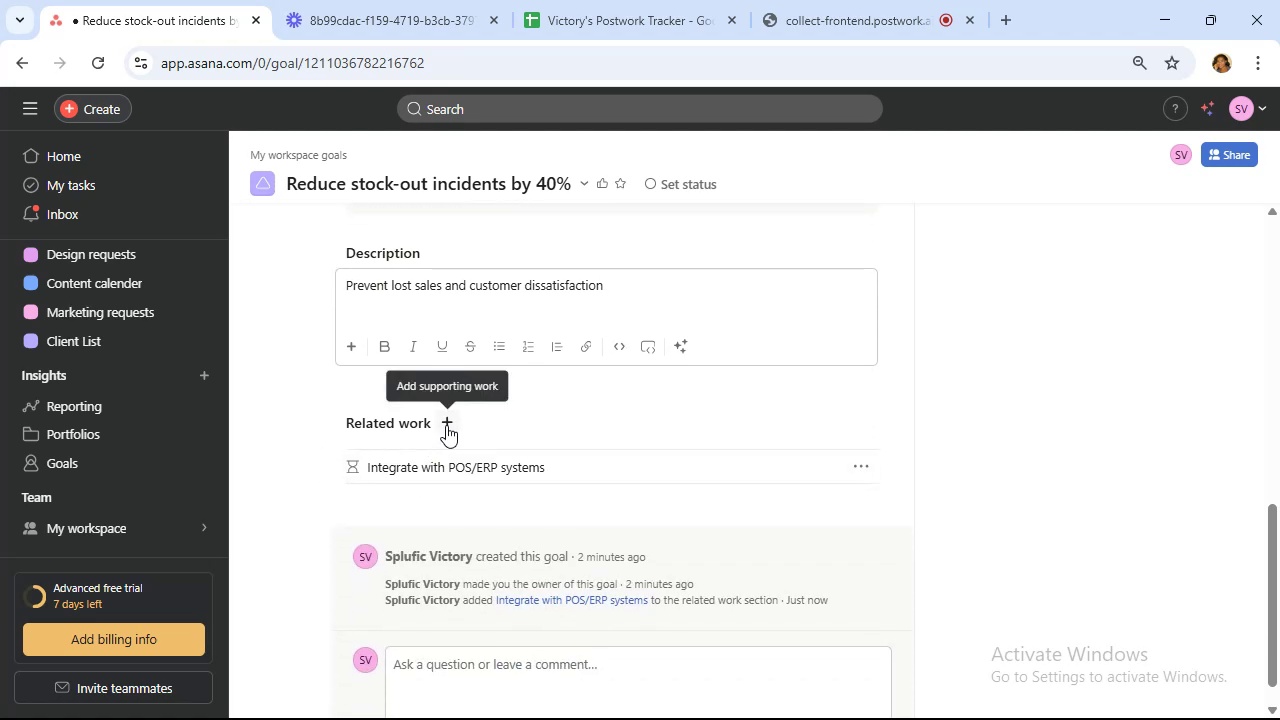 
left_click([446, 425])
 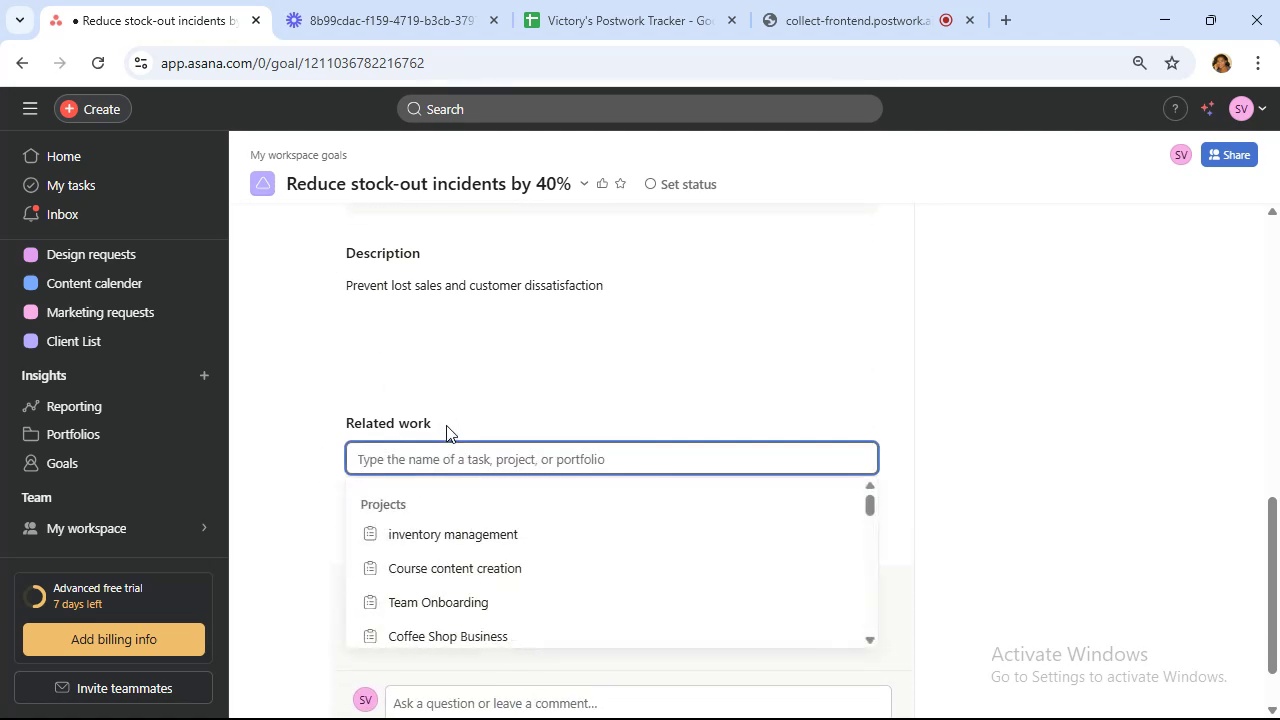 
type(condu)
 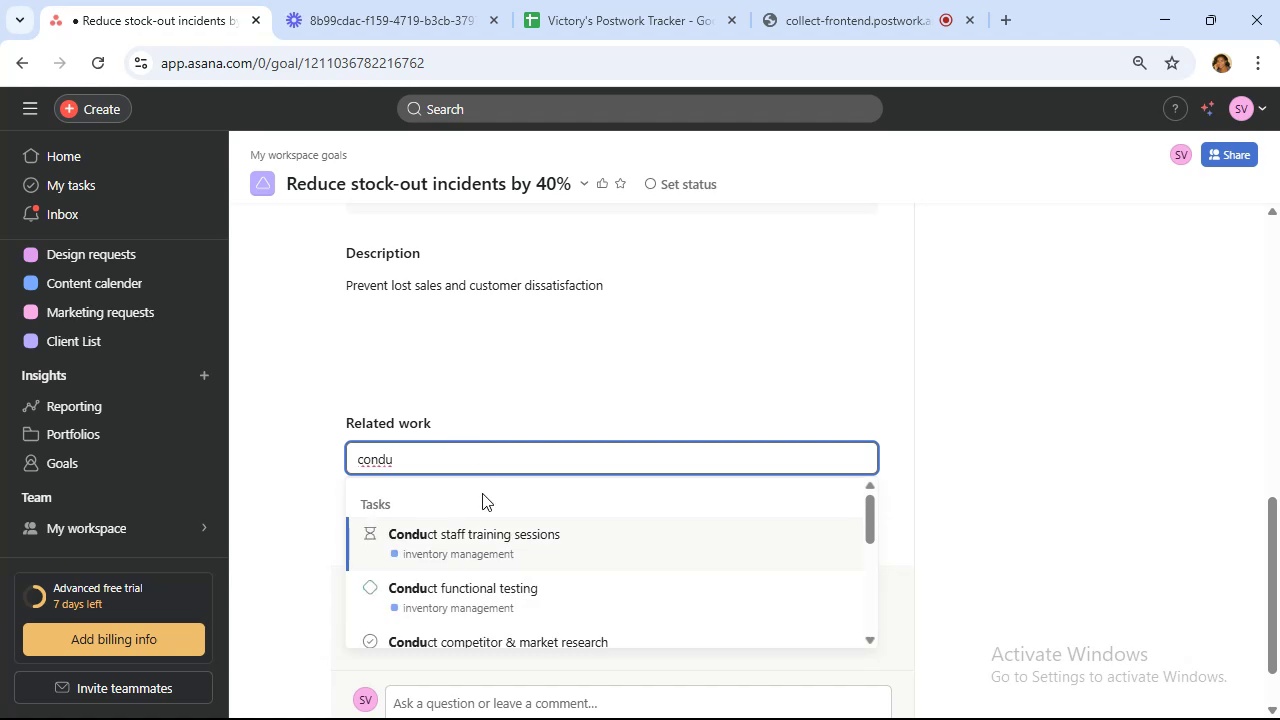 
left_click([494, 586])
 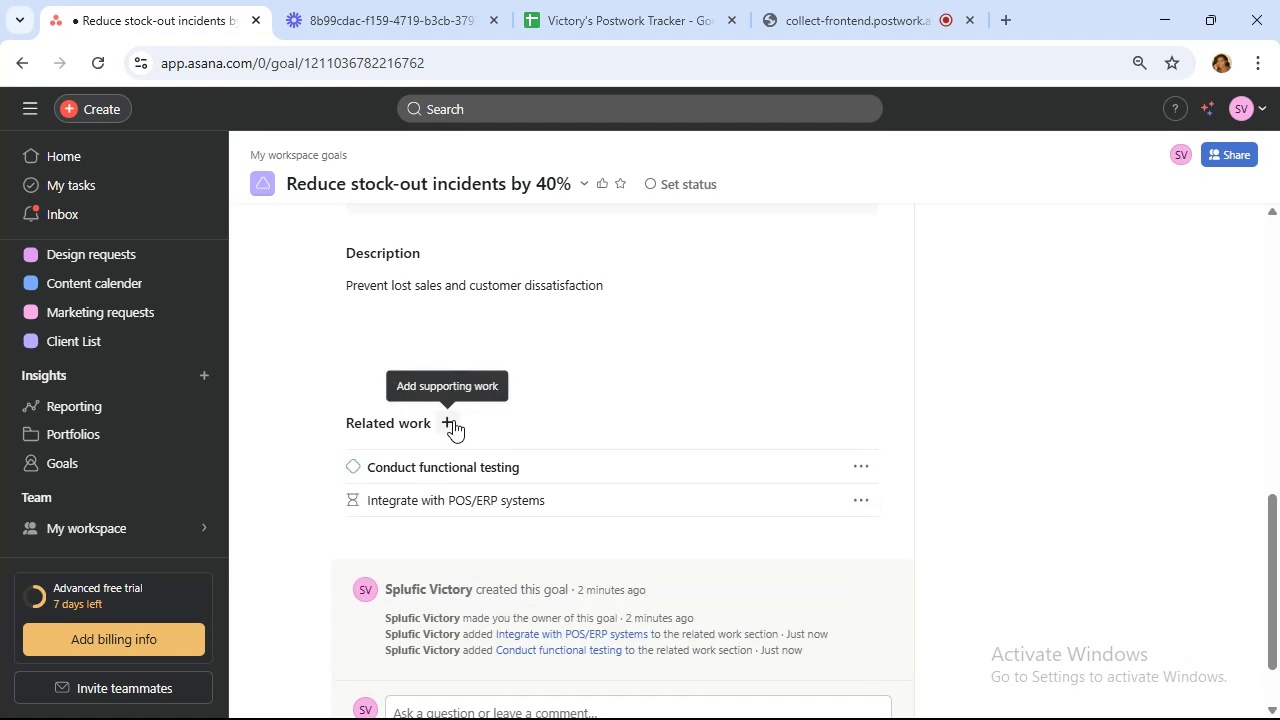 
type(simu)
 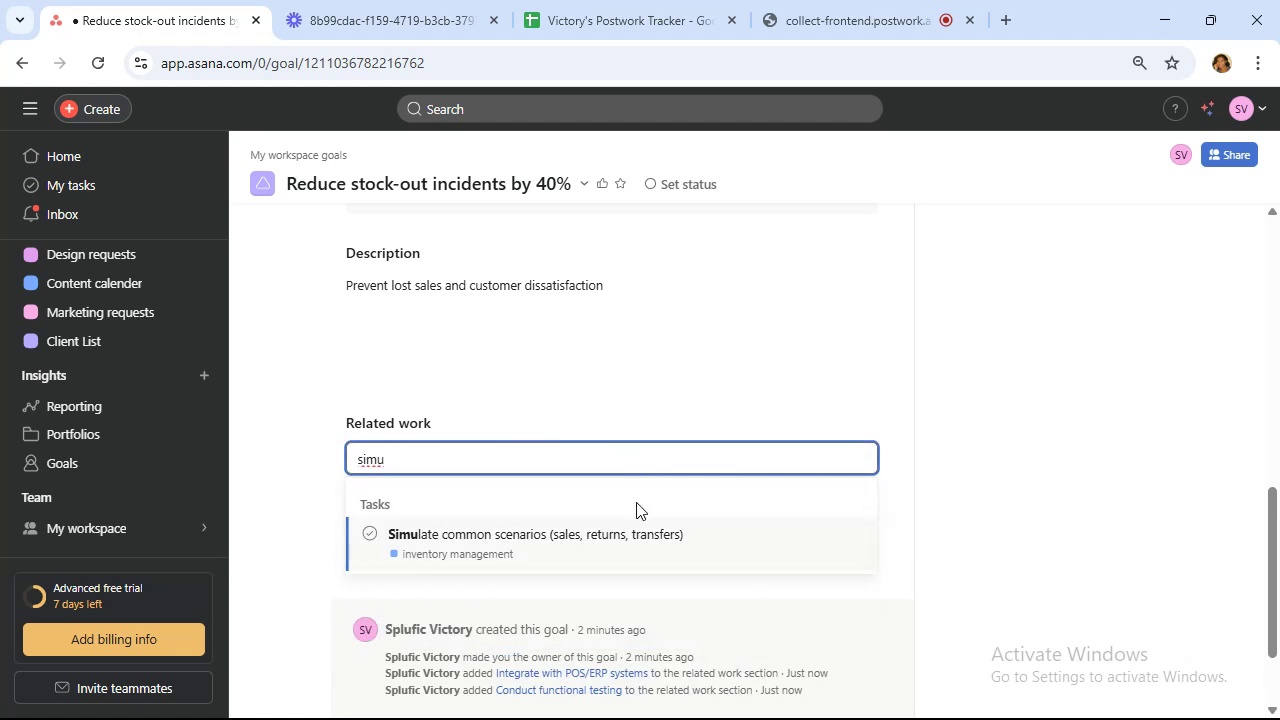 
left_click([632, 550])
 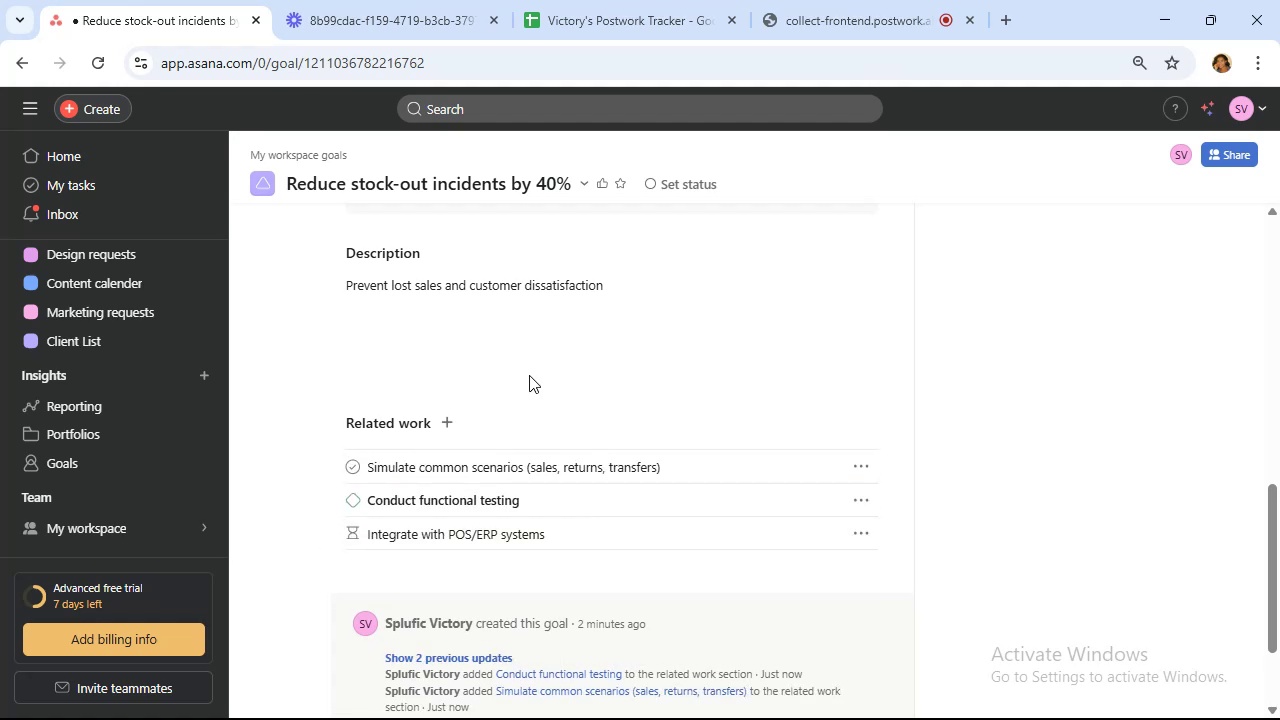 
wait(6.91)
 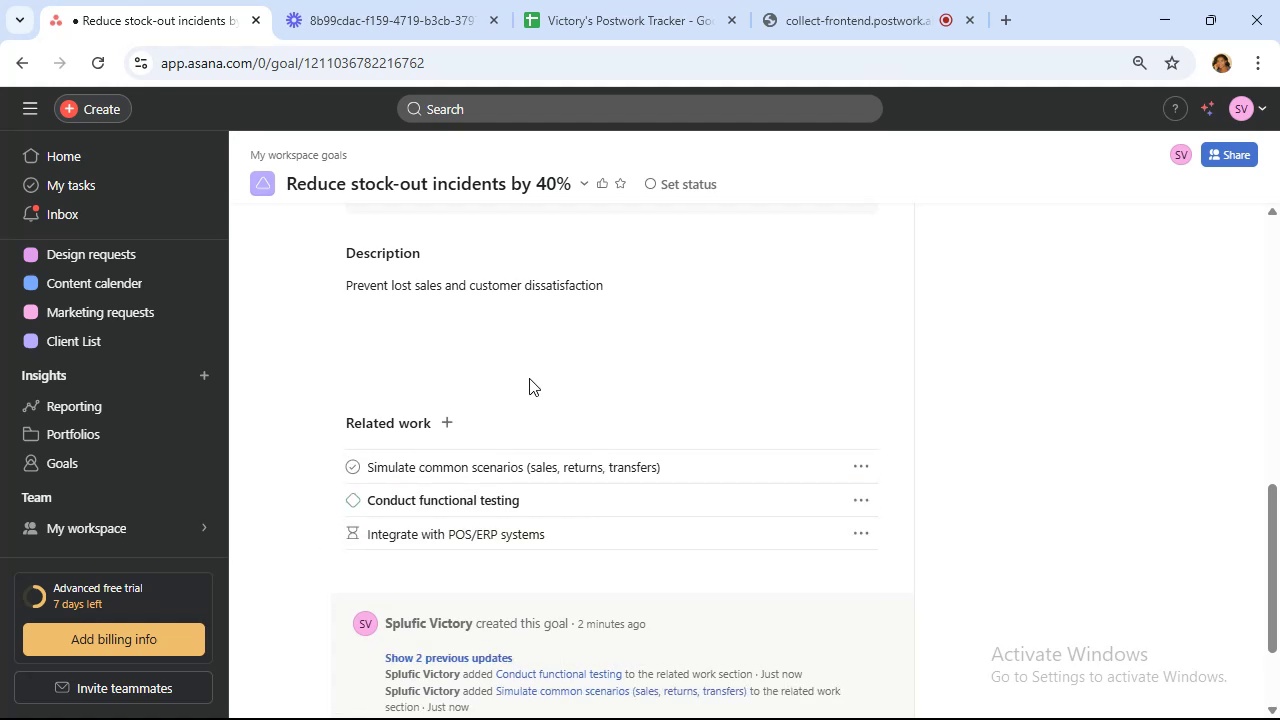 
scroll: coordinate [545, 371], scroll_direction: up, amount: 10.0
 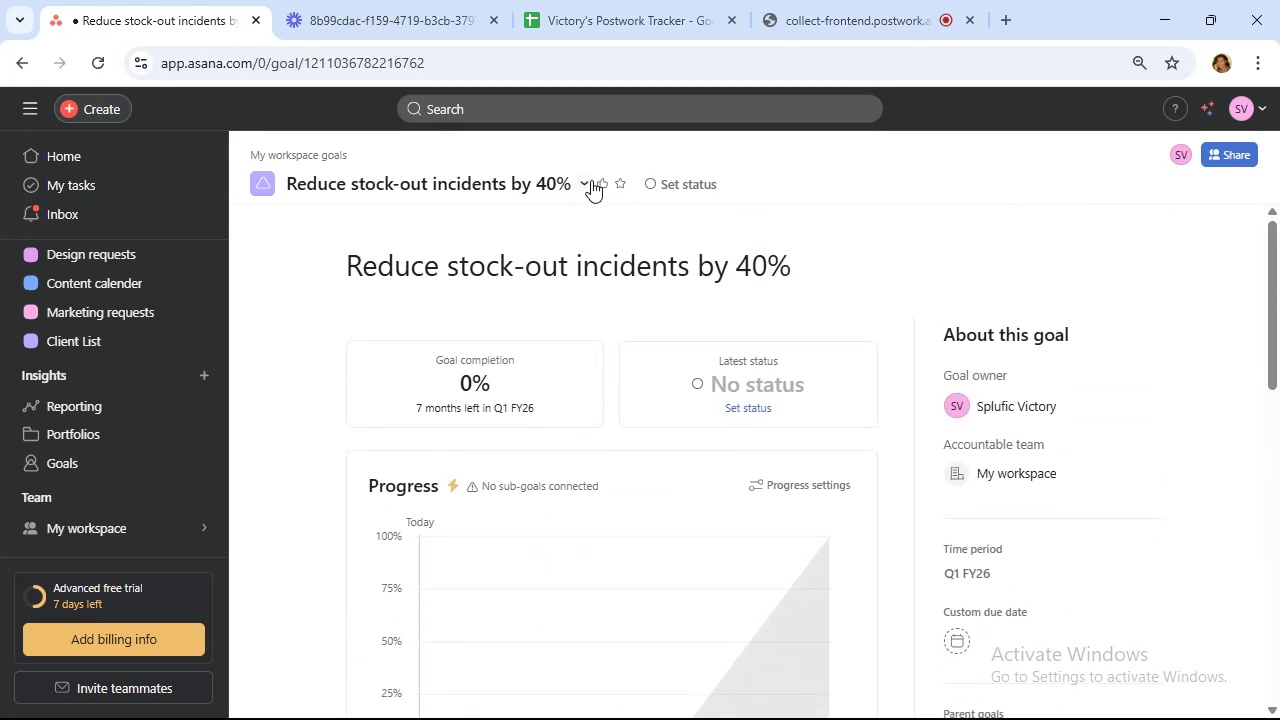 
left_click([585, 180])
 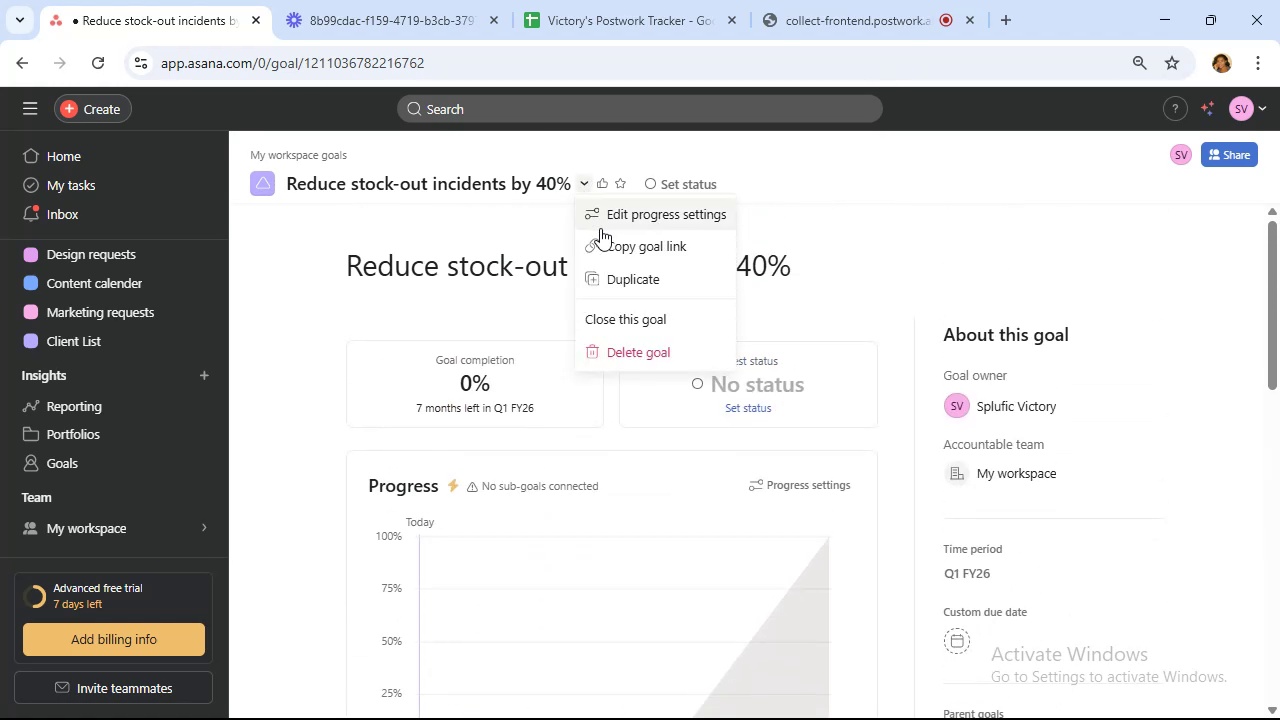 
left_click([610, 219])
 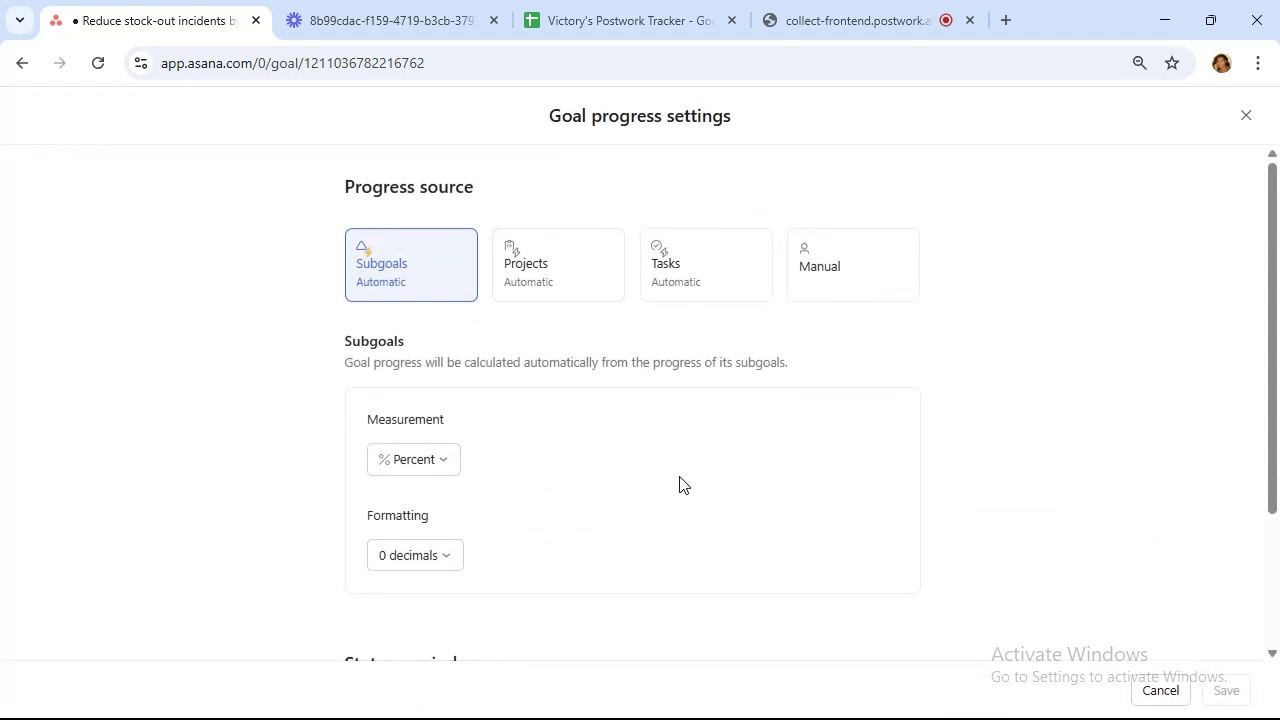 
left_click([714, 275])
 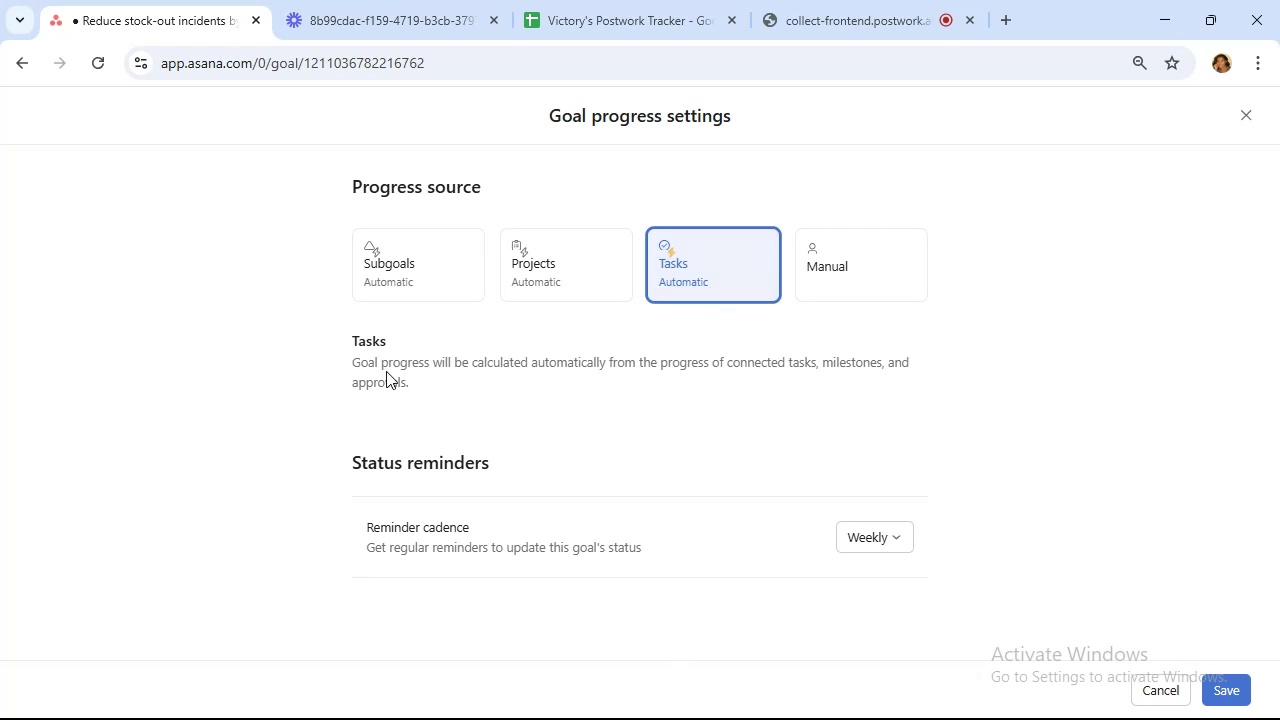 
wait(8.22)
 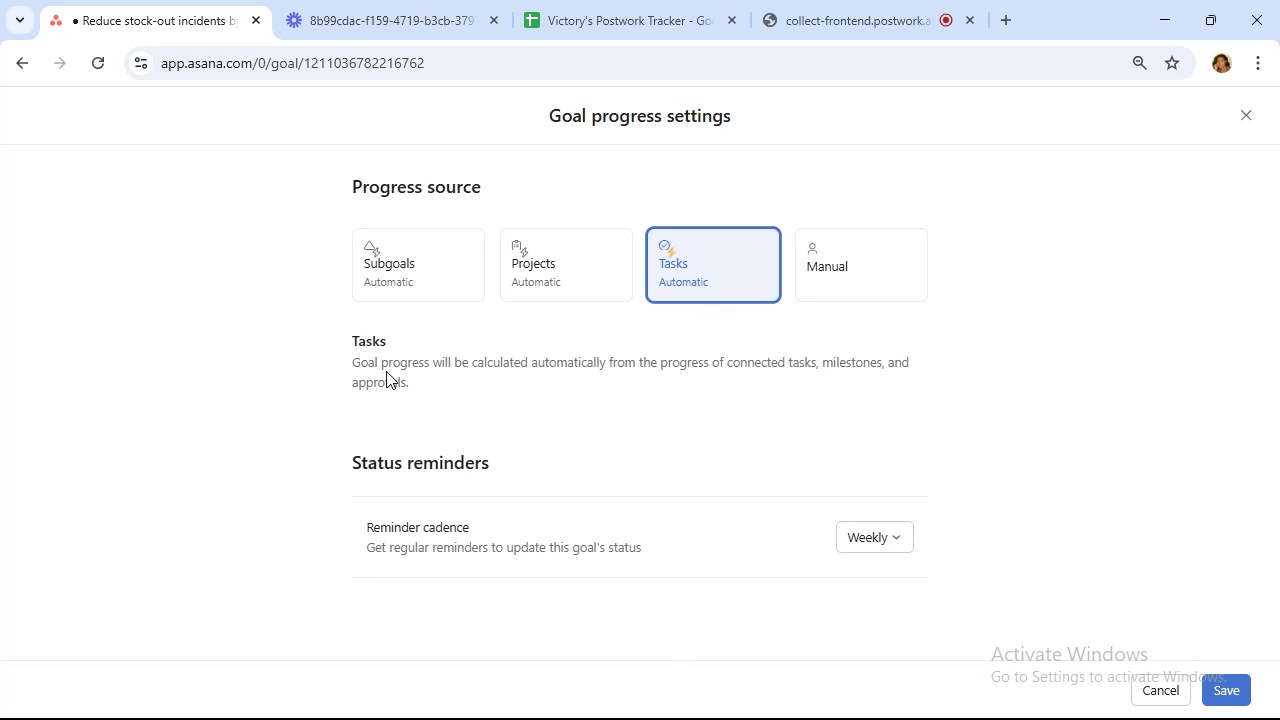 
left_click([873, 535])
 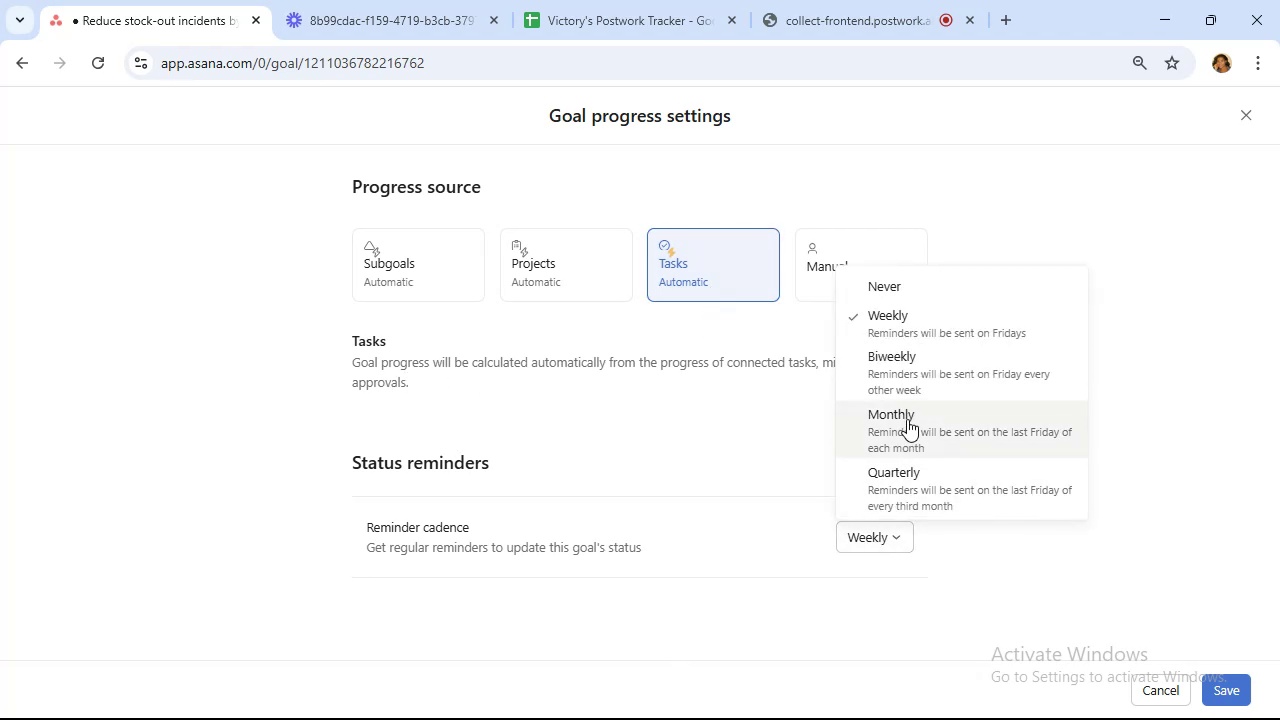 
left_click([907, 419])
 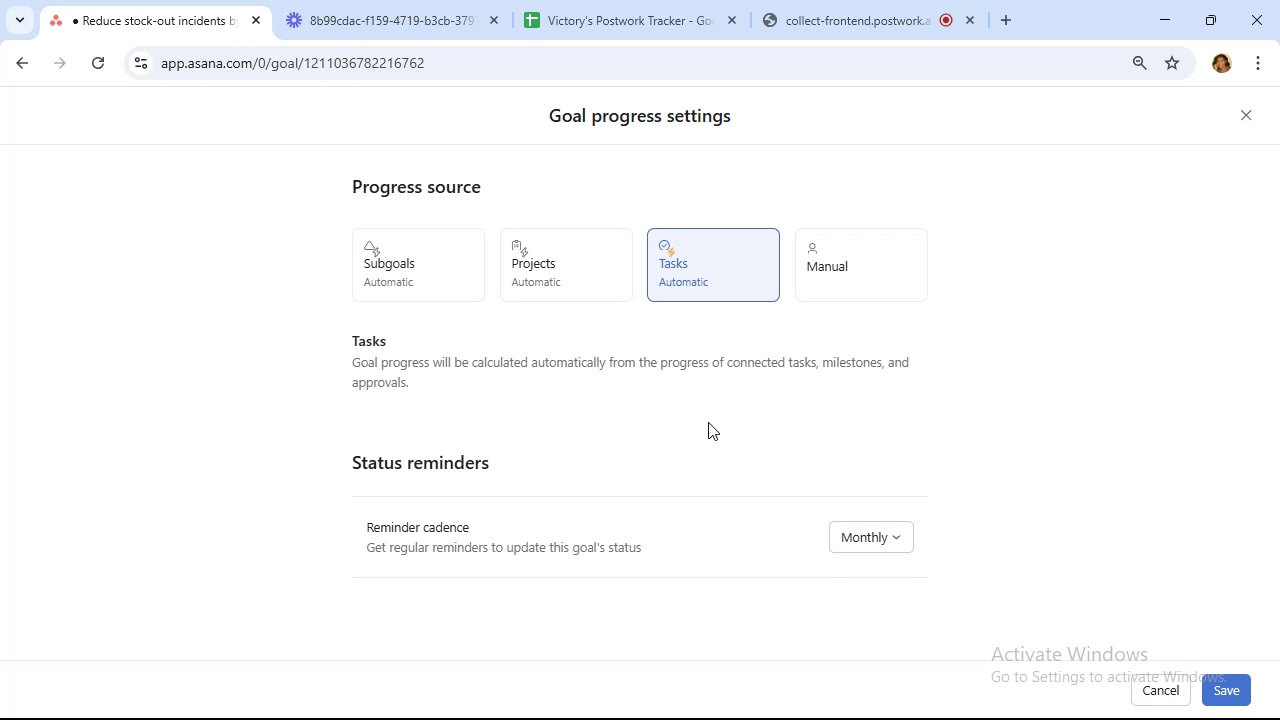 
wait(12.87)
 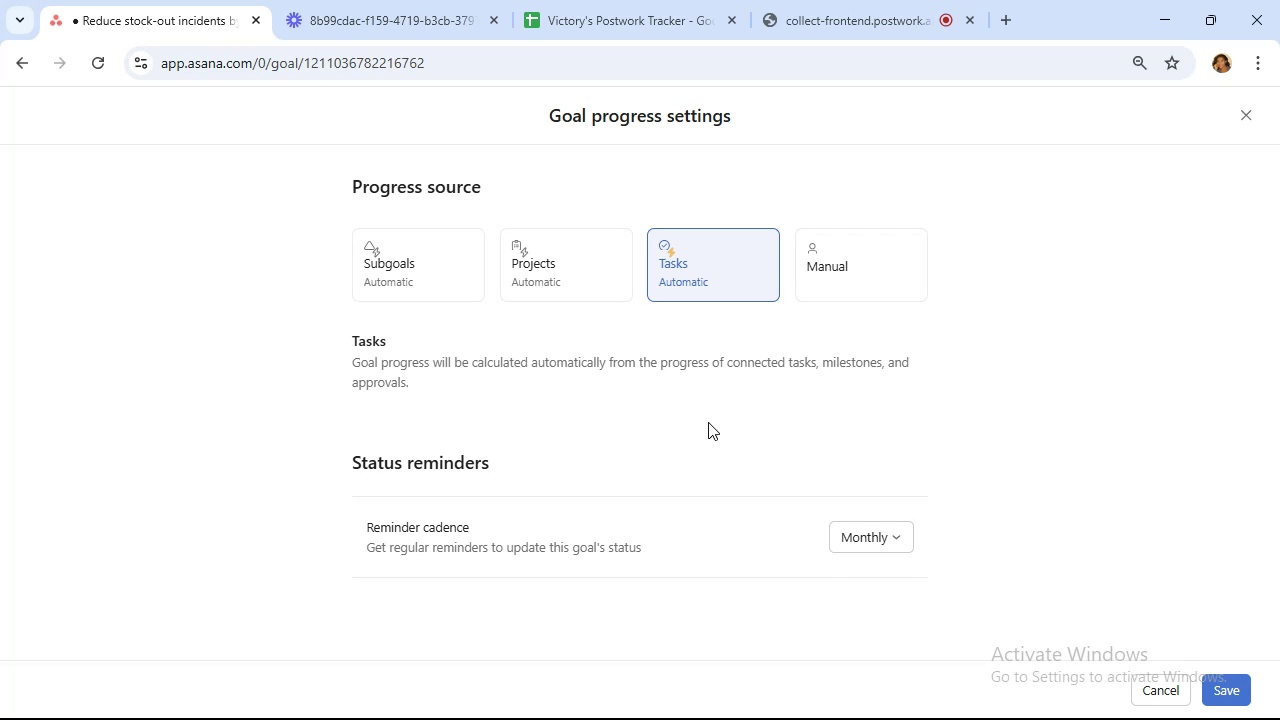 
left_click([431, 452])
 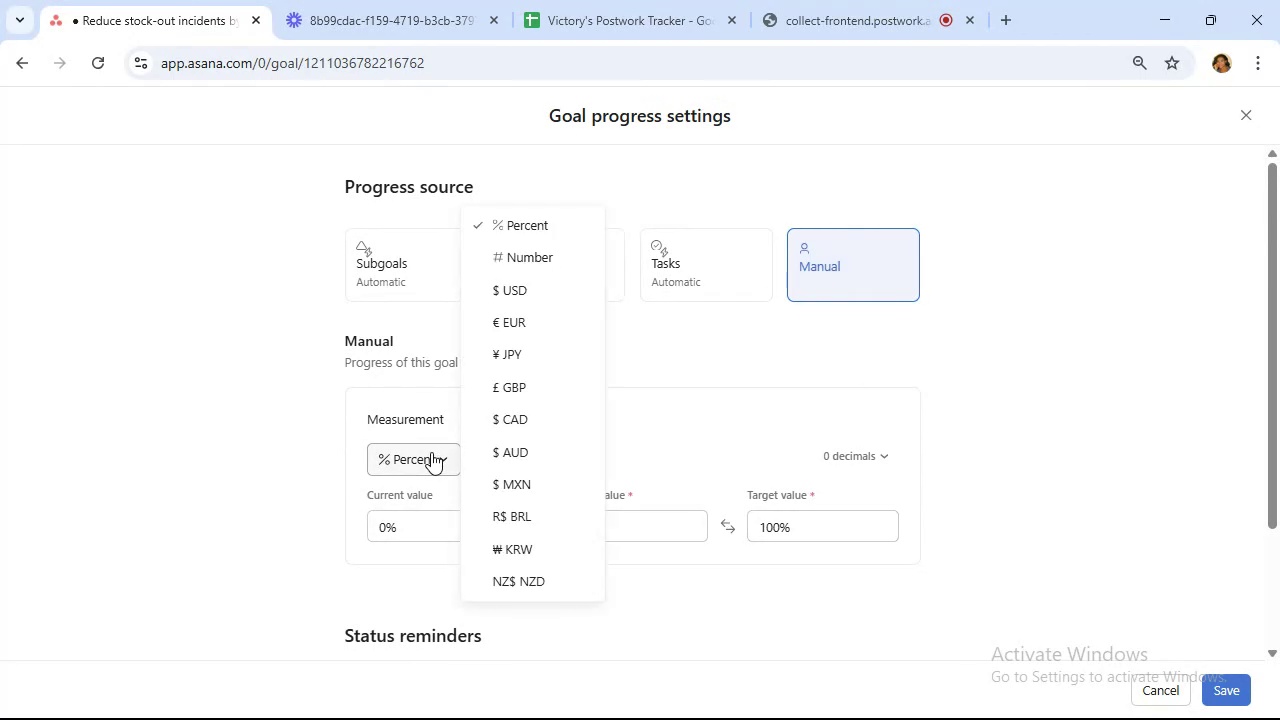 
wait(7.24)
 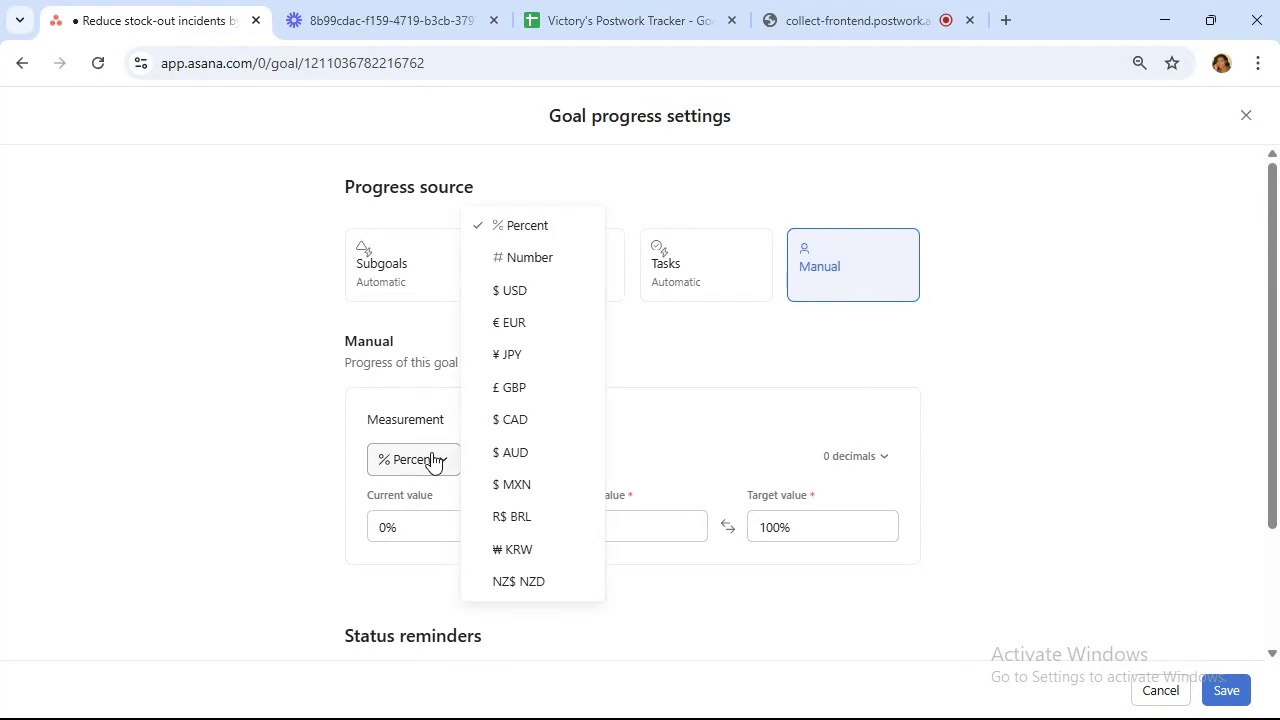 
left_click([686, 248])
 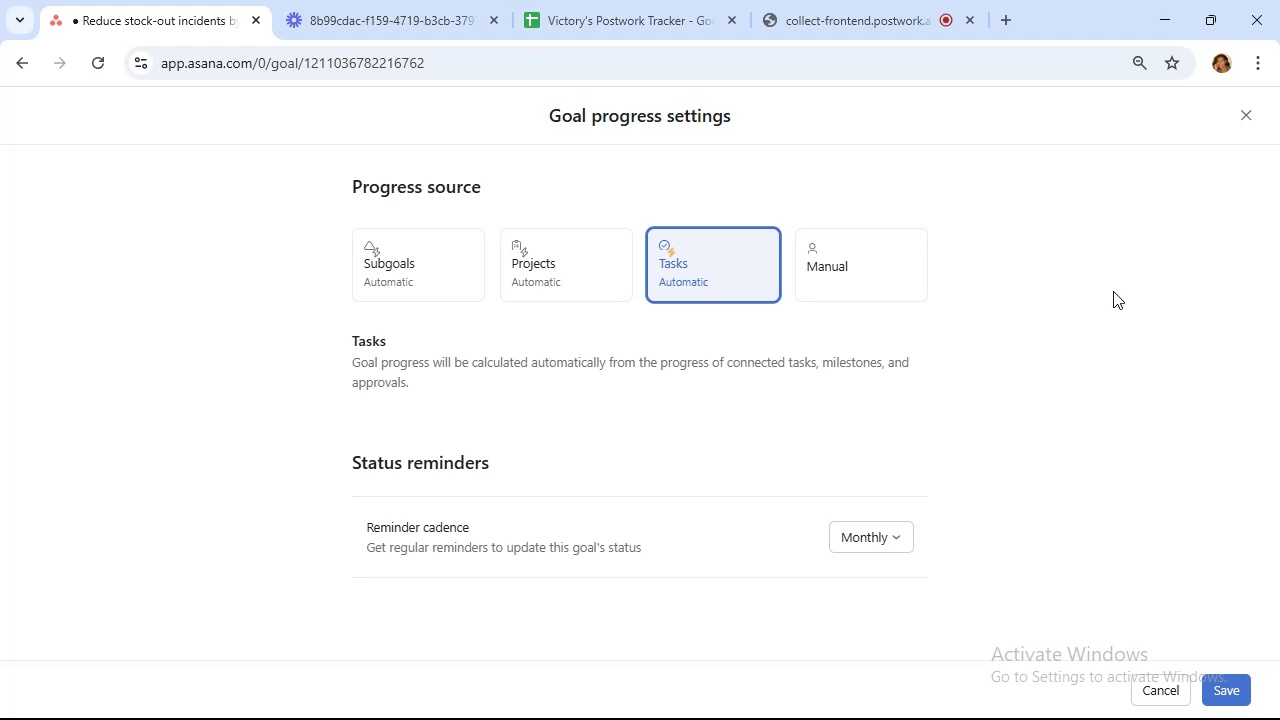 
wait(54.05)
 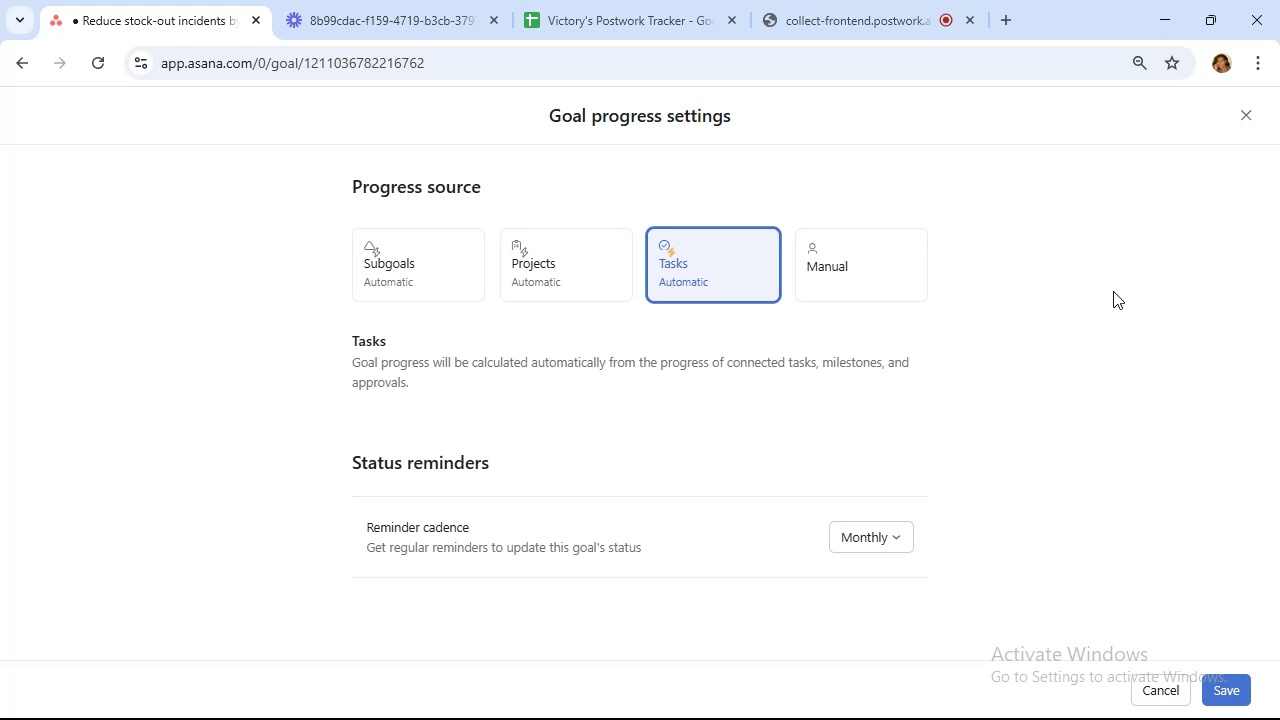 
scroll: coordinate [1089, 380], scroll_direction: down, amount: 2.0
 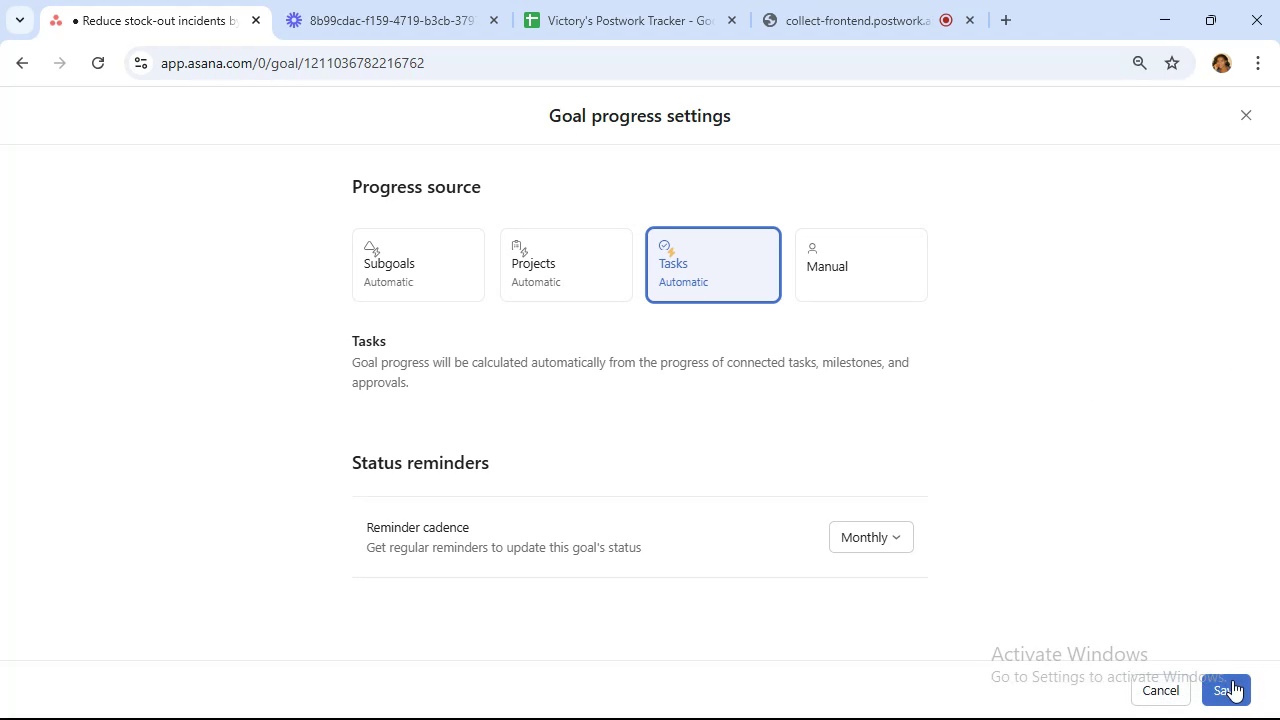 
left_click([1233, 681])
 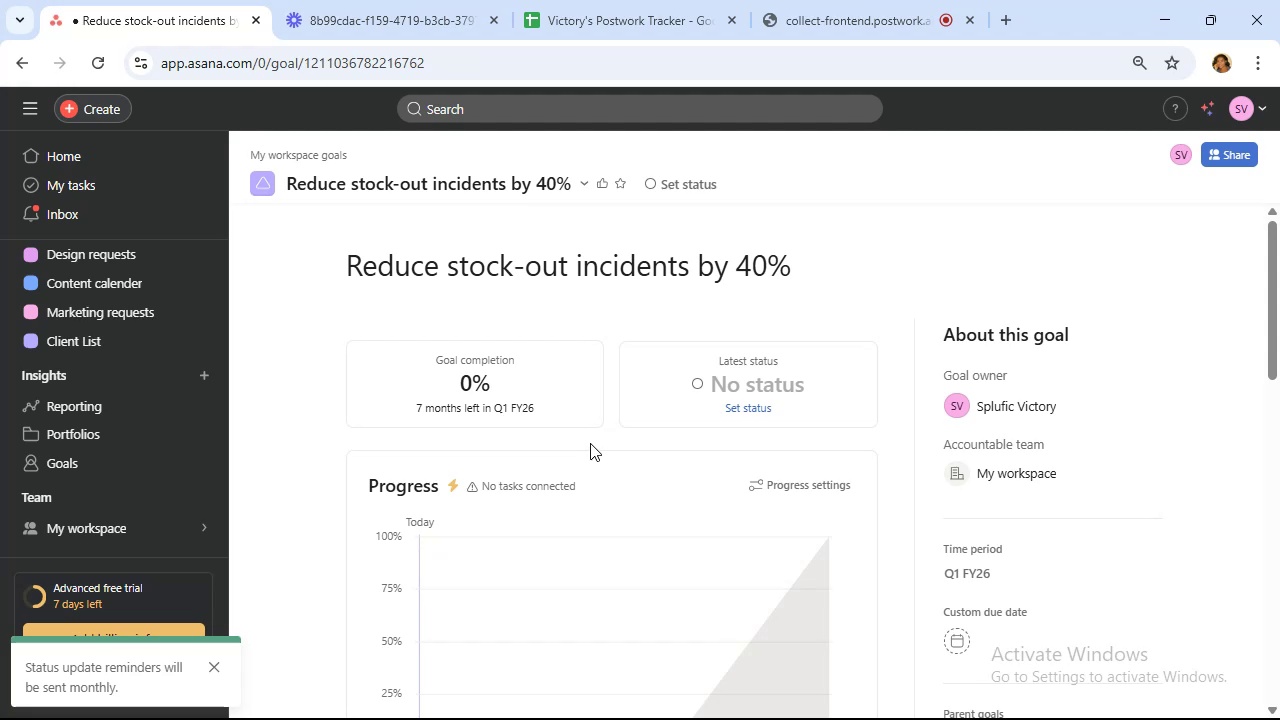 
wait(13.64)
 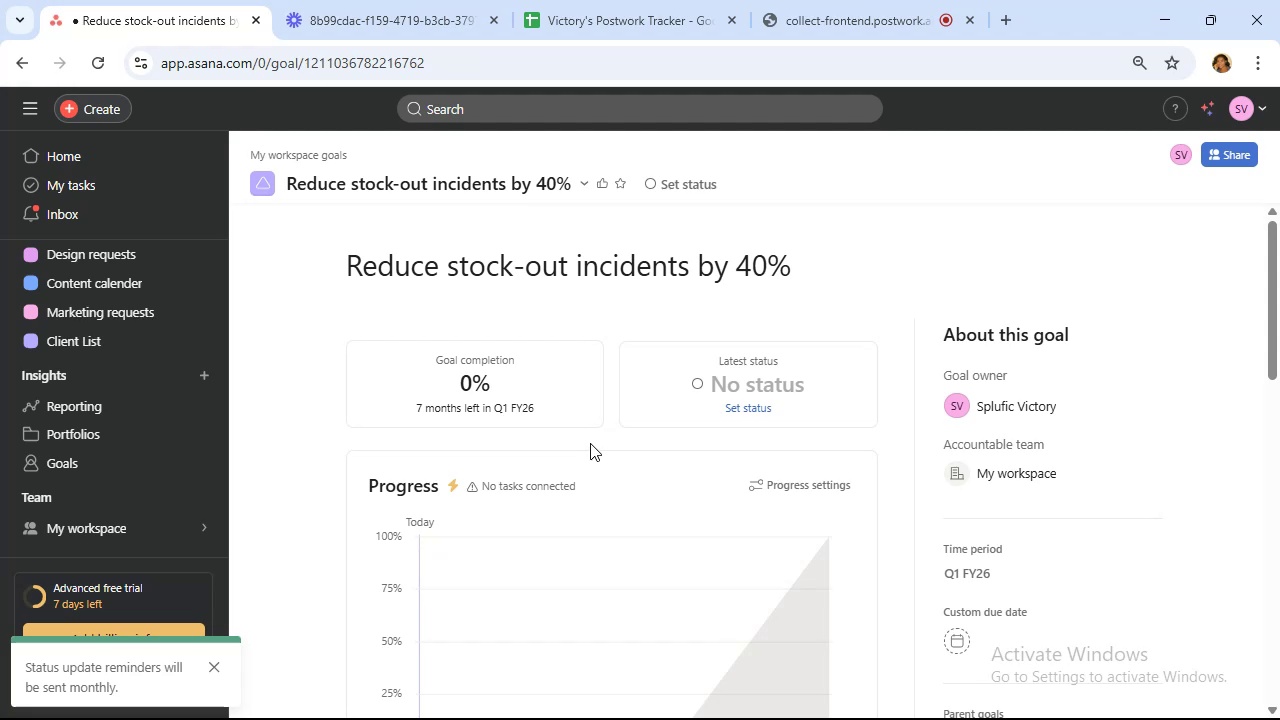 
scroll: coordinate [595, 436], scroll_direction: down, amount: 7.0
 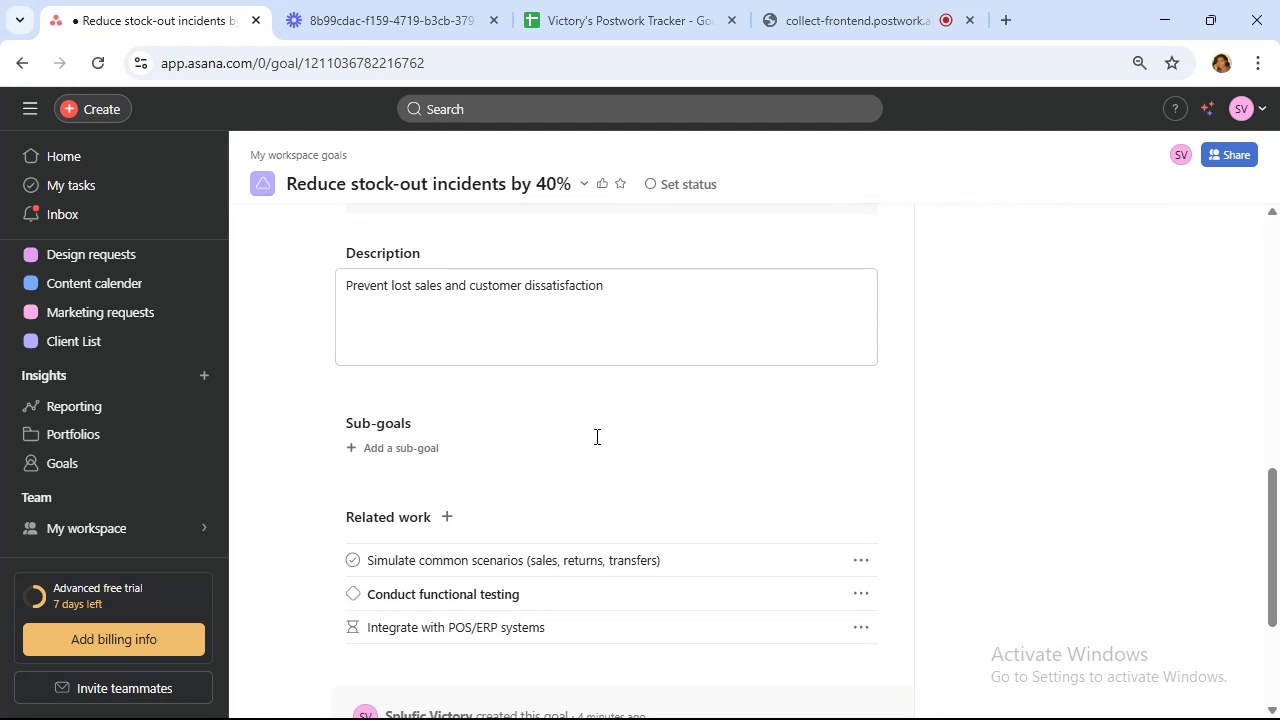 
scroll: coordinate [596, 435], scroll_direction: up, amount: 3.0
 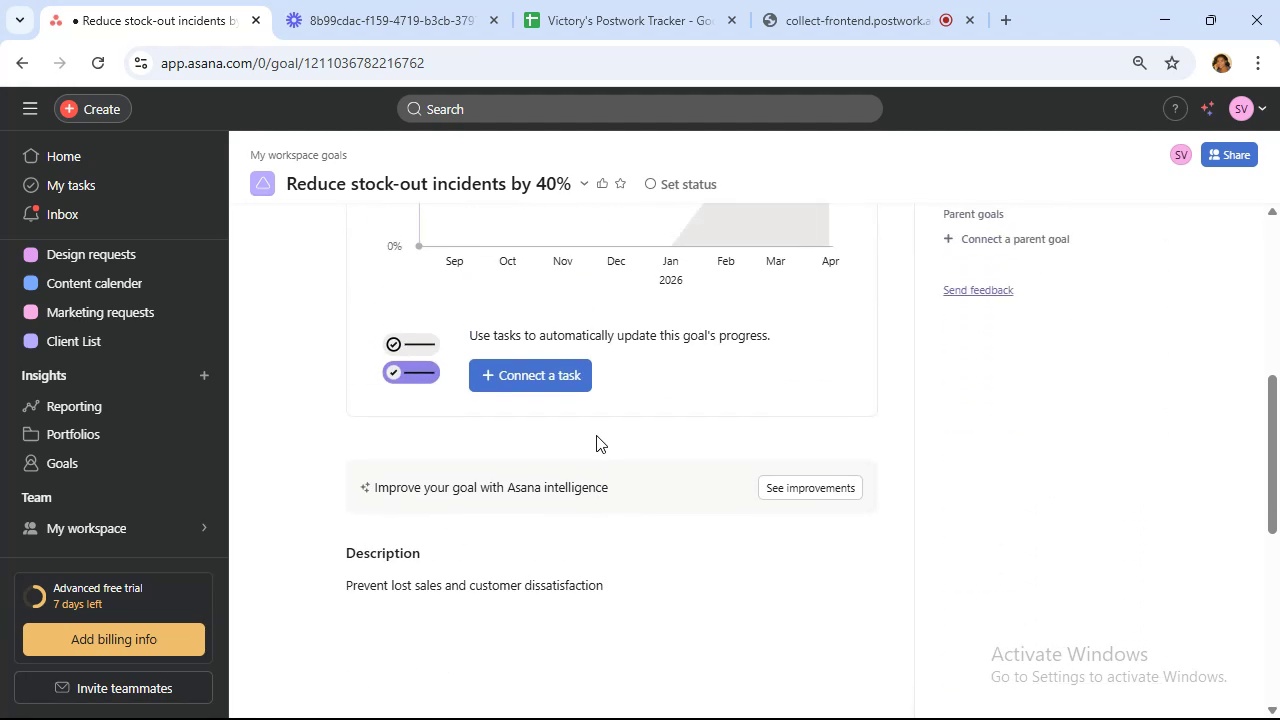 
left_click([550, 377])
 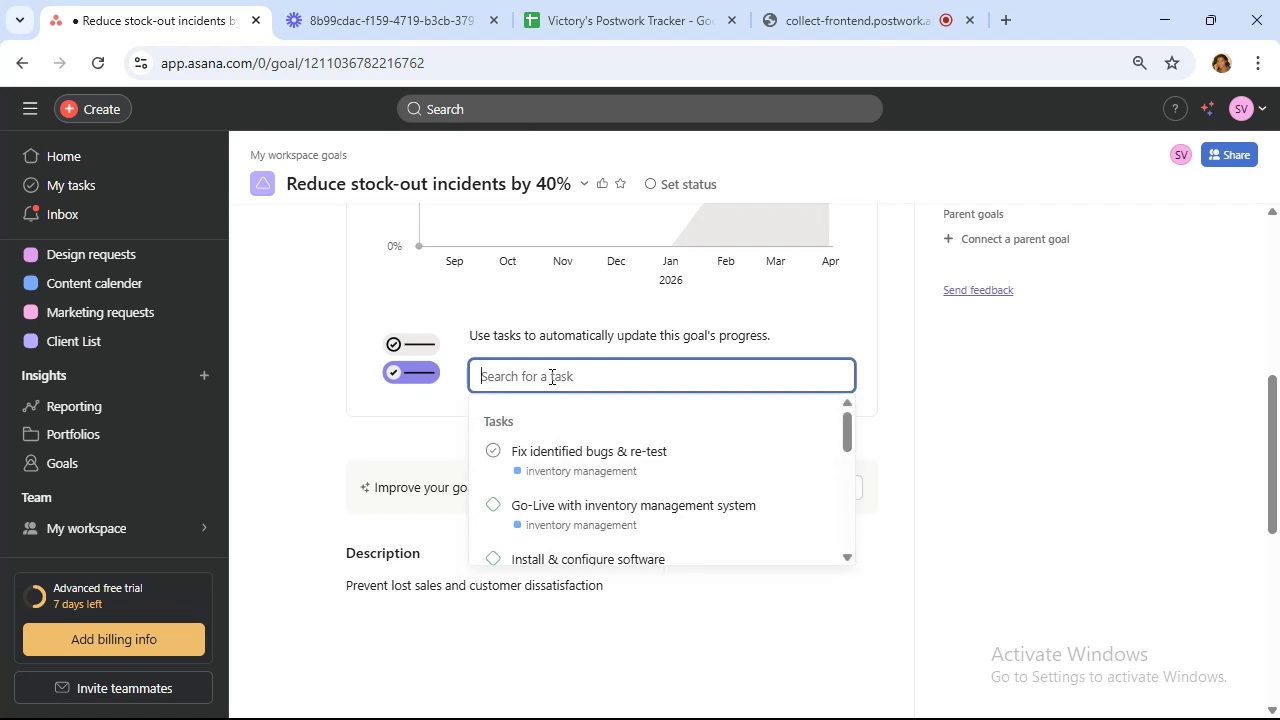 
scroll: coordinate [440, 419], scroll_direction: down, amount: 9.0
 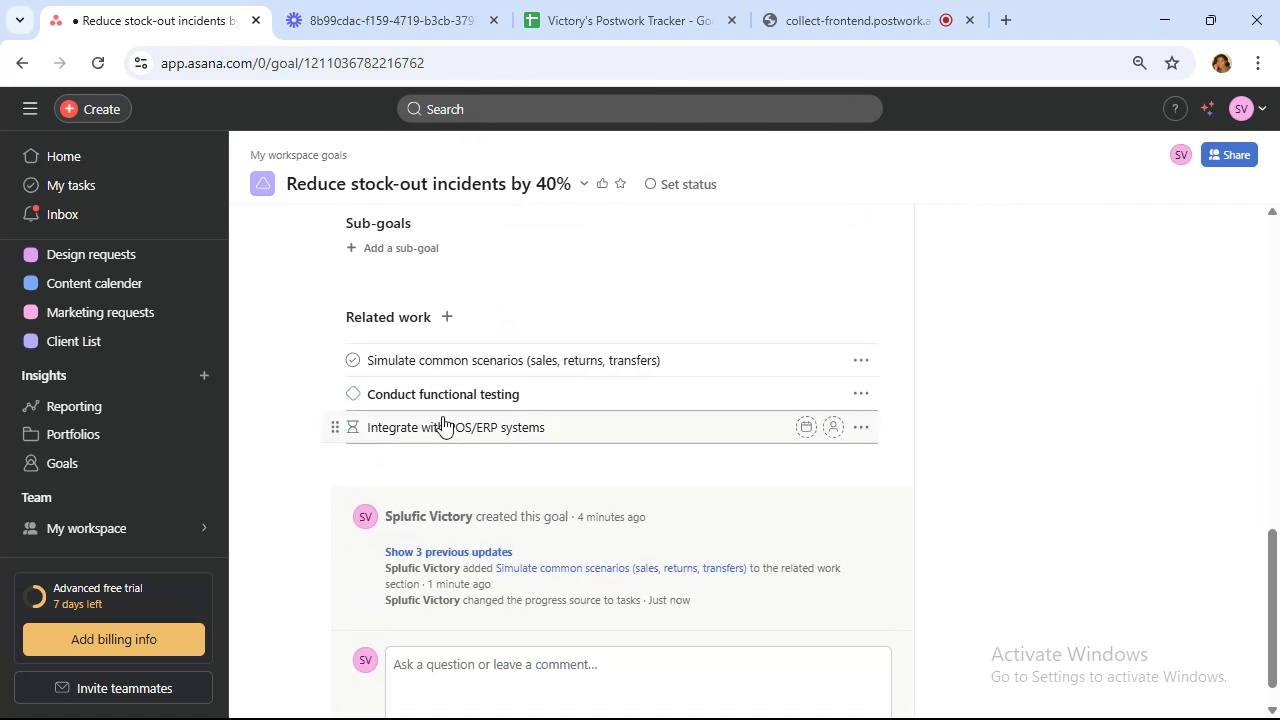 
scroll: coordinate [444, 415], scroll_direction: up, amount: 5.0
 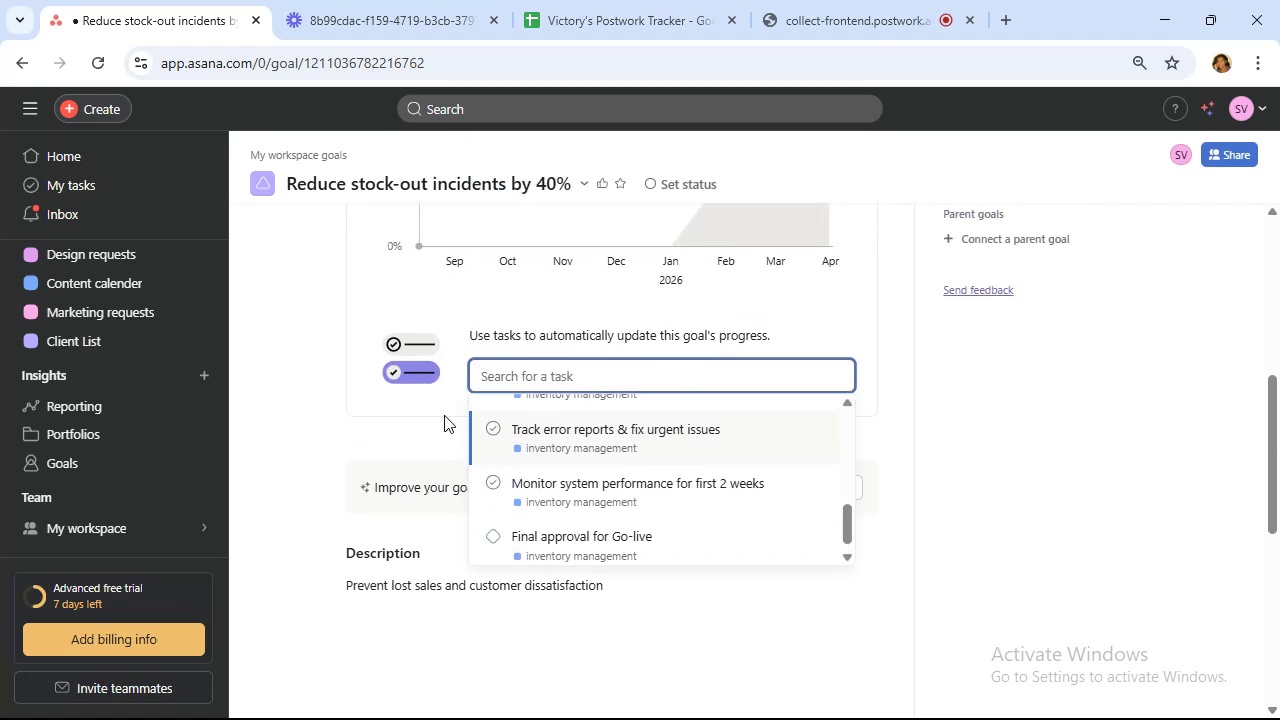 
type(conduct)
 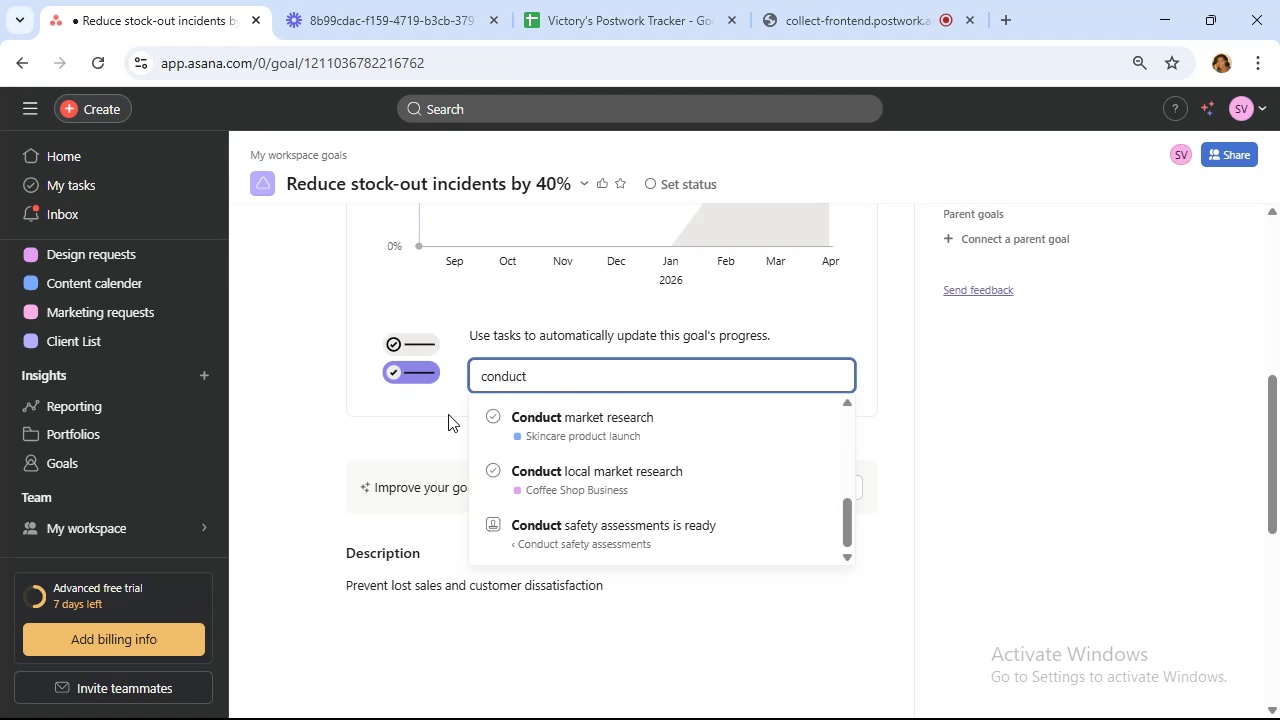 
scroll: coordinate [640, 448], scroll_direction: up, amount: 9.0
 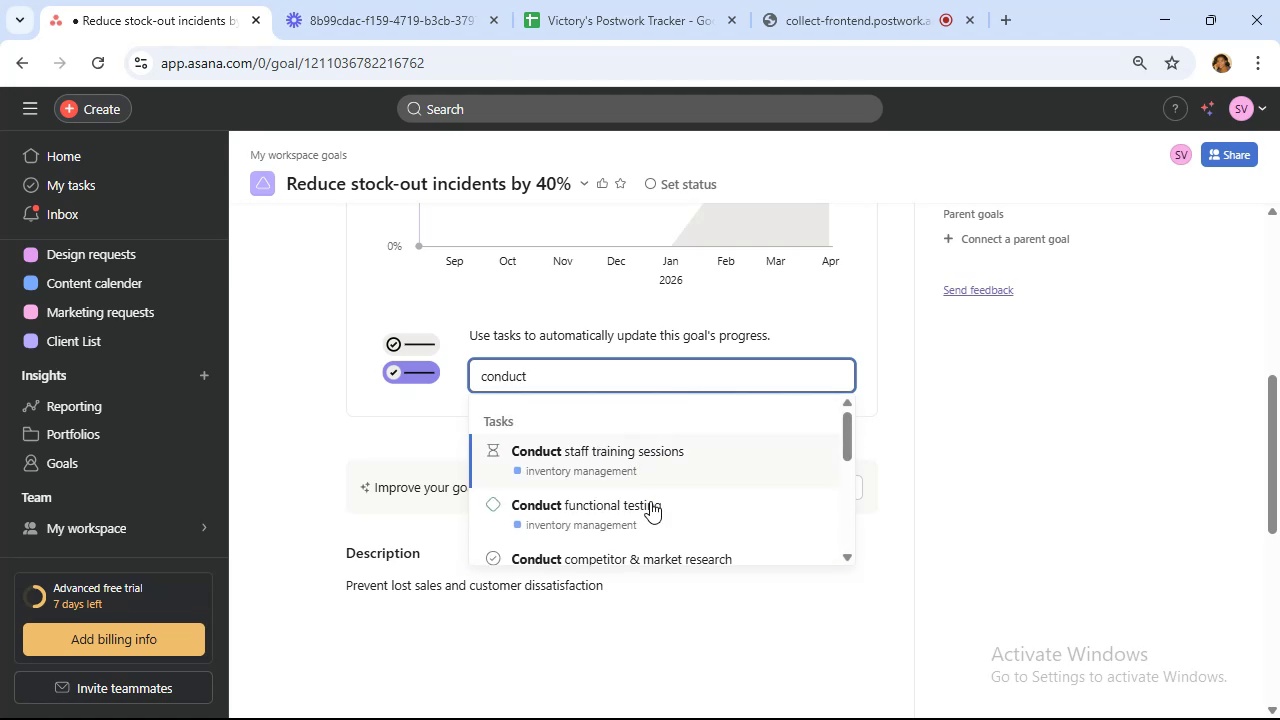 
left_click([651, 504])
 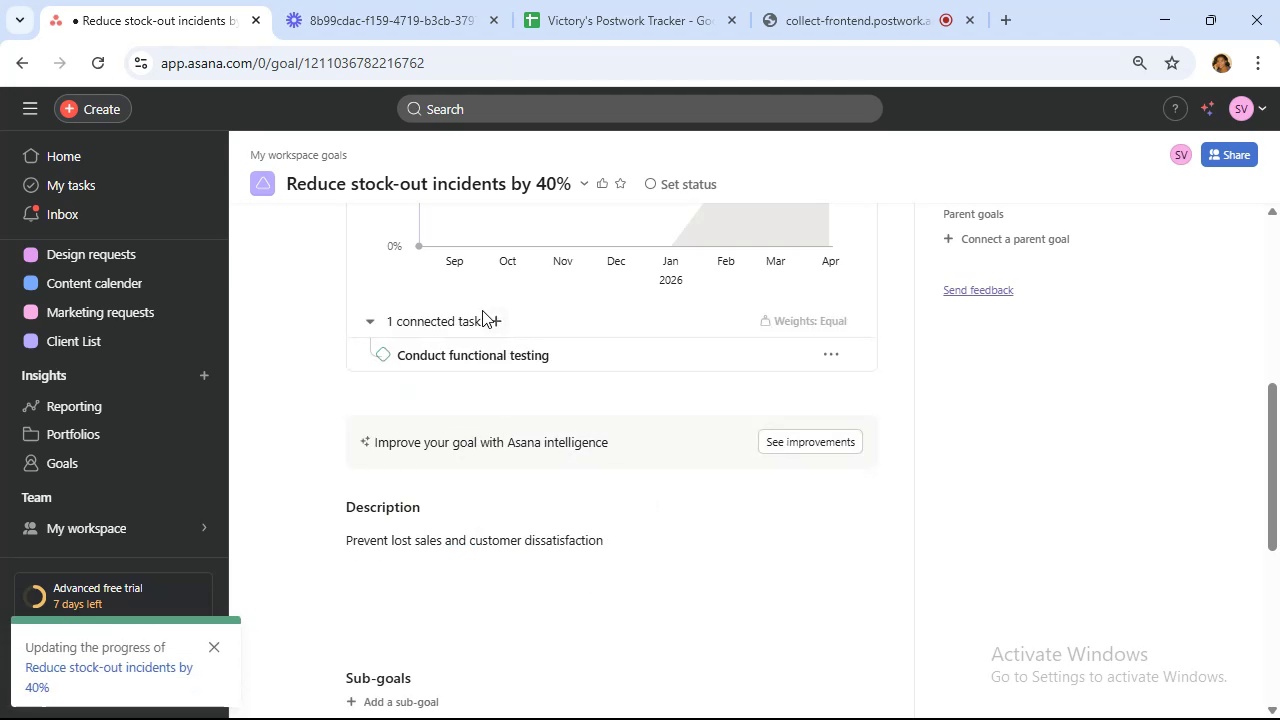 
wait(5.85)
 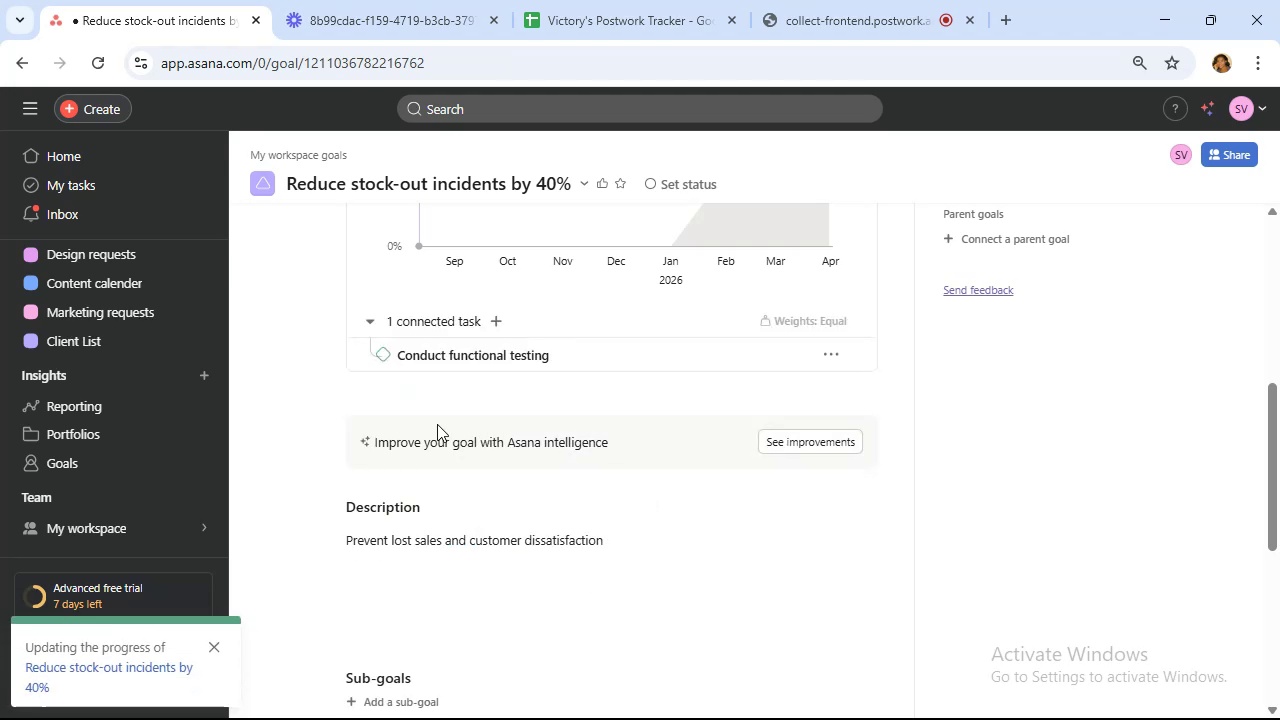 
left_click([494, 319])
 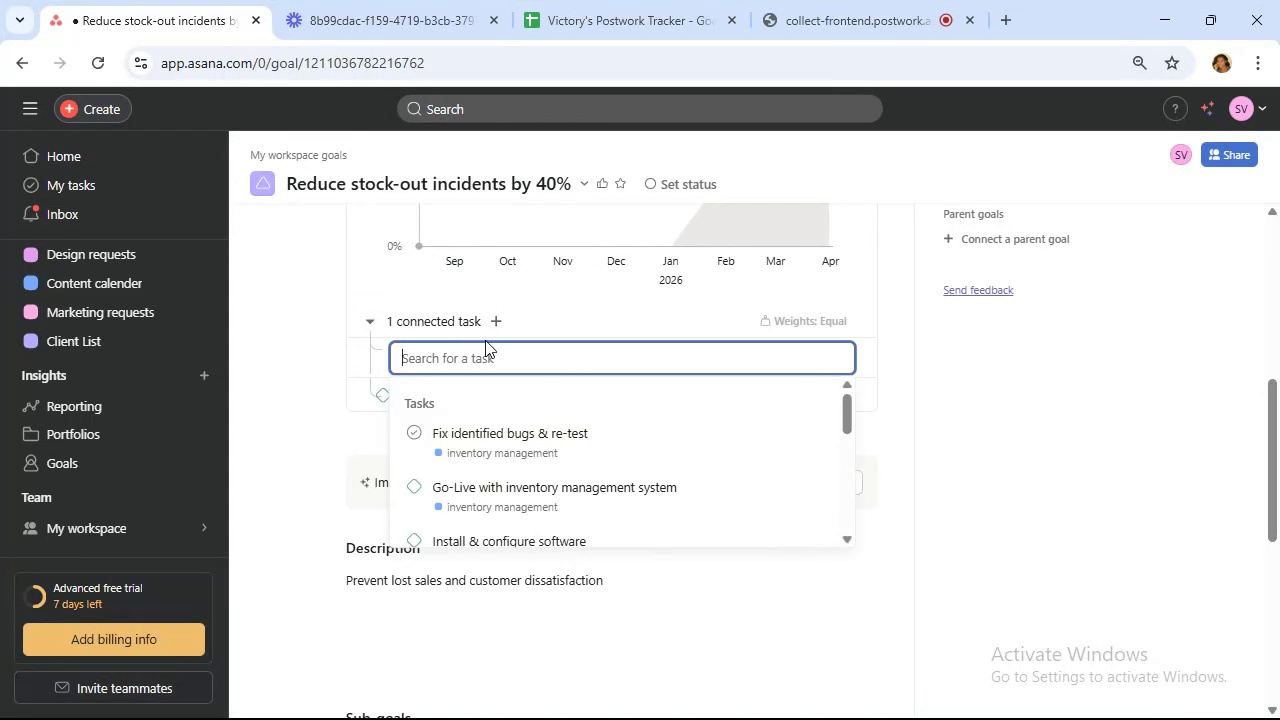 
wait(7.32)
 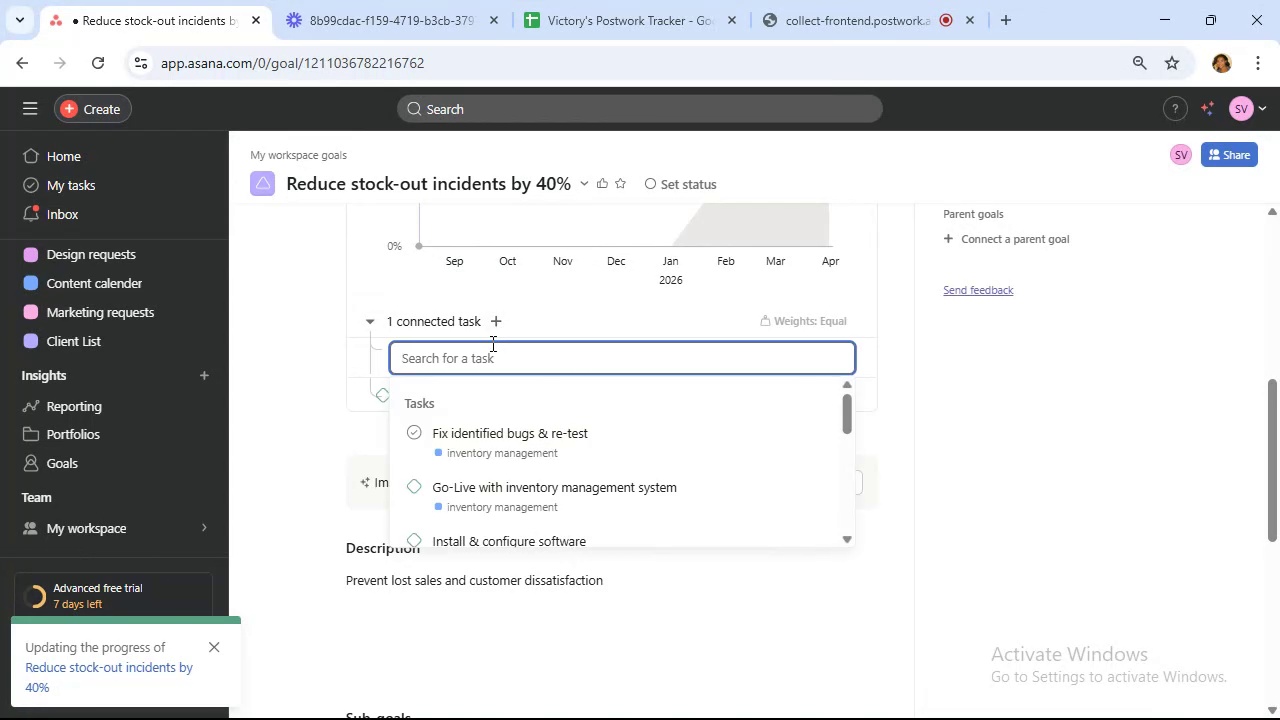 
type(integ)
 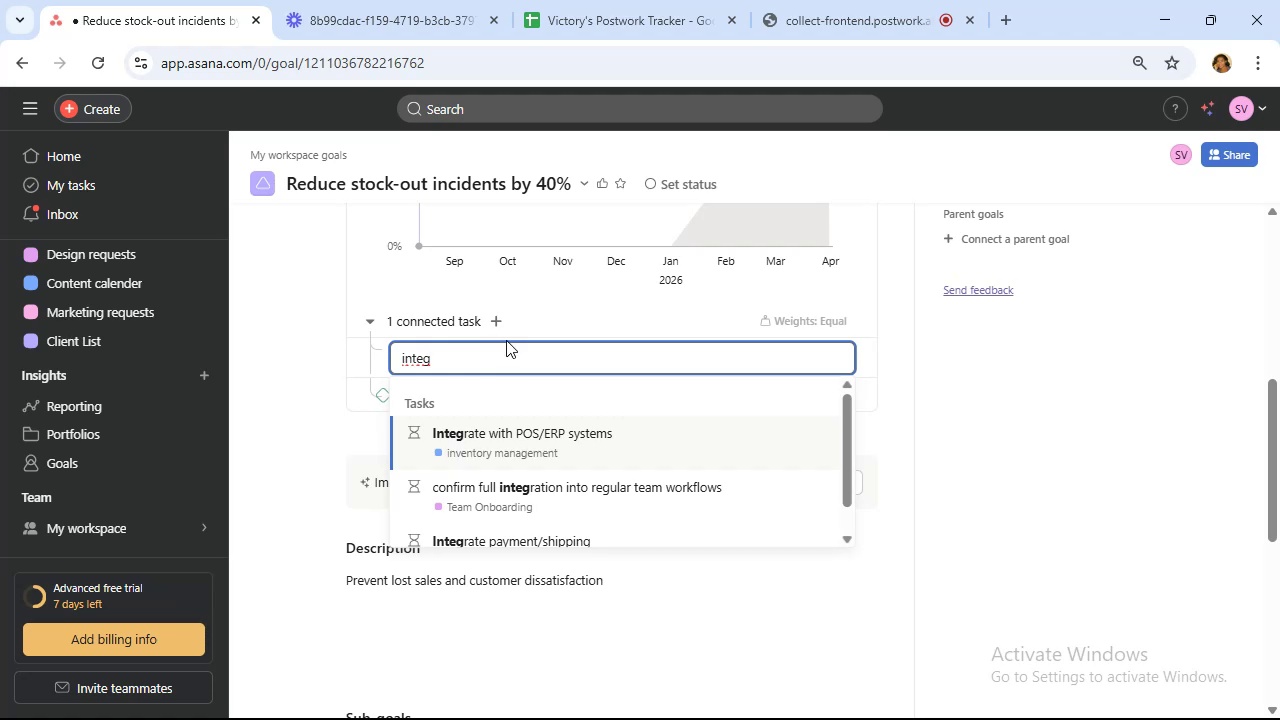 
left_click([579, 444])
 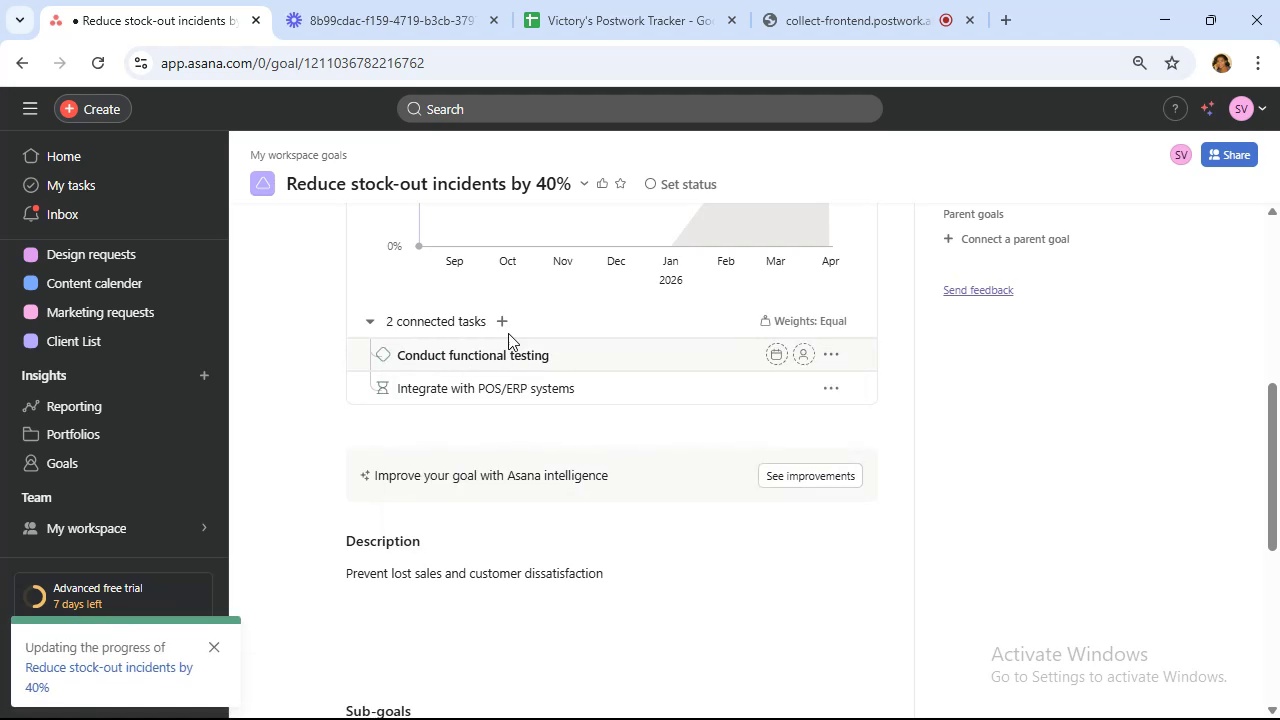 
left_click([505, 321])
 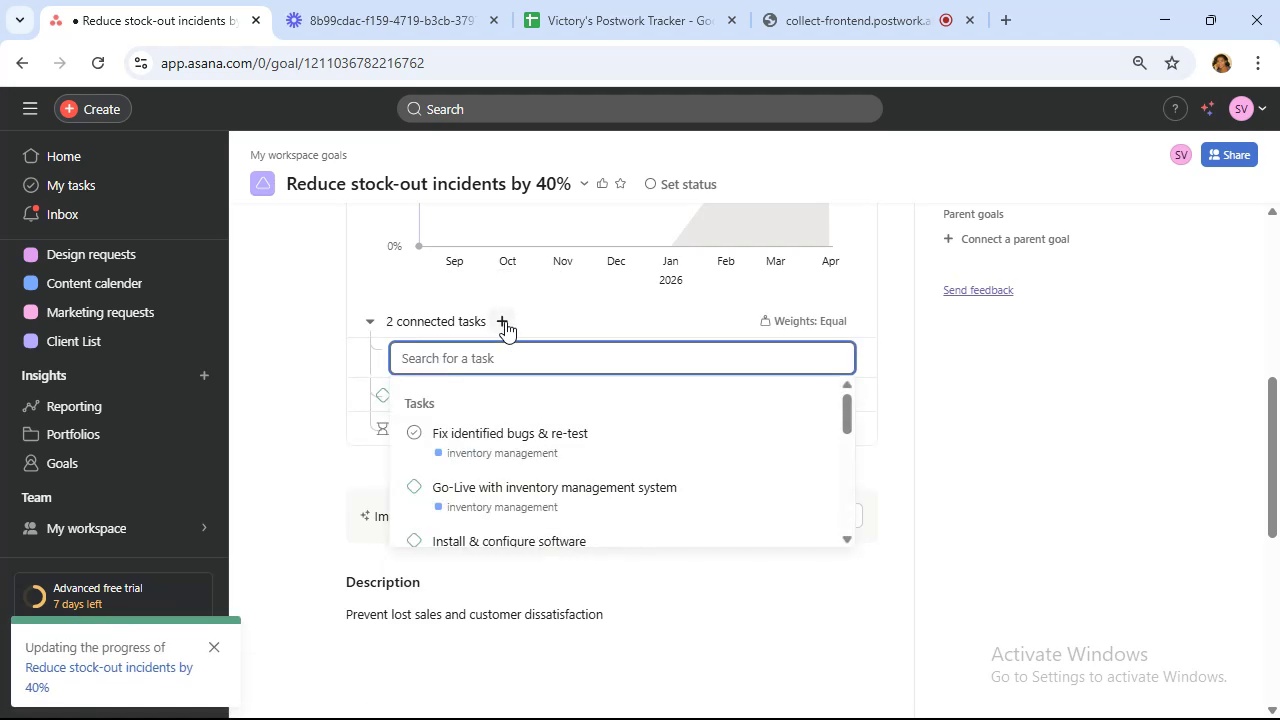 
type(simul)
 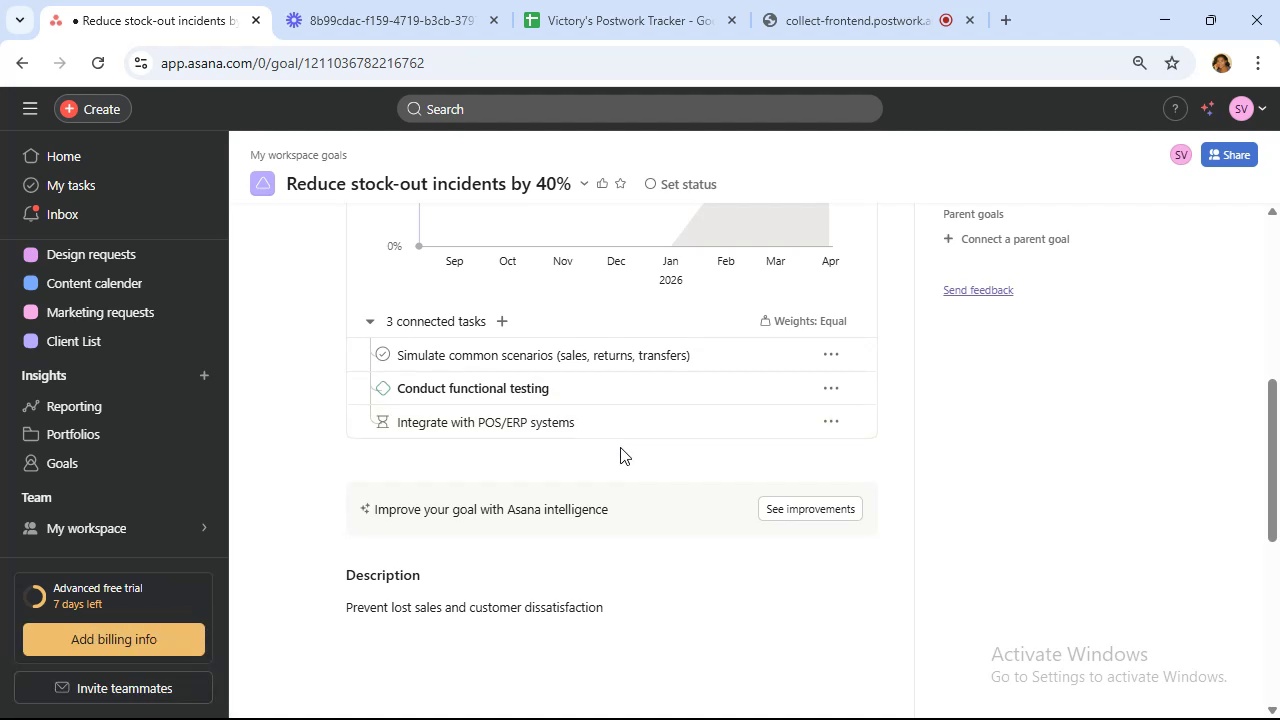 
wait(20.91)
 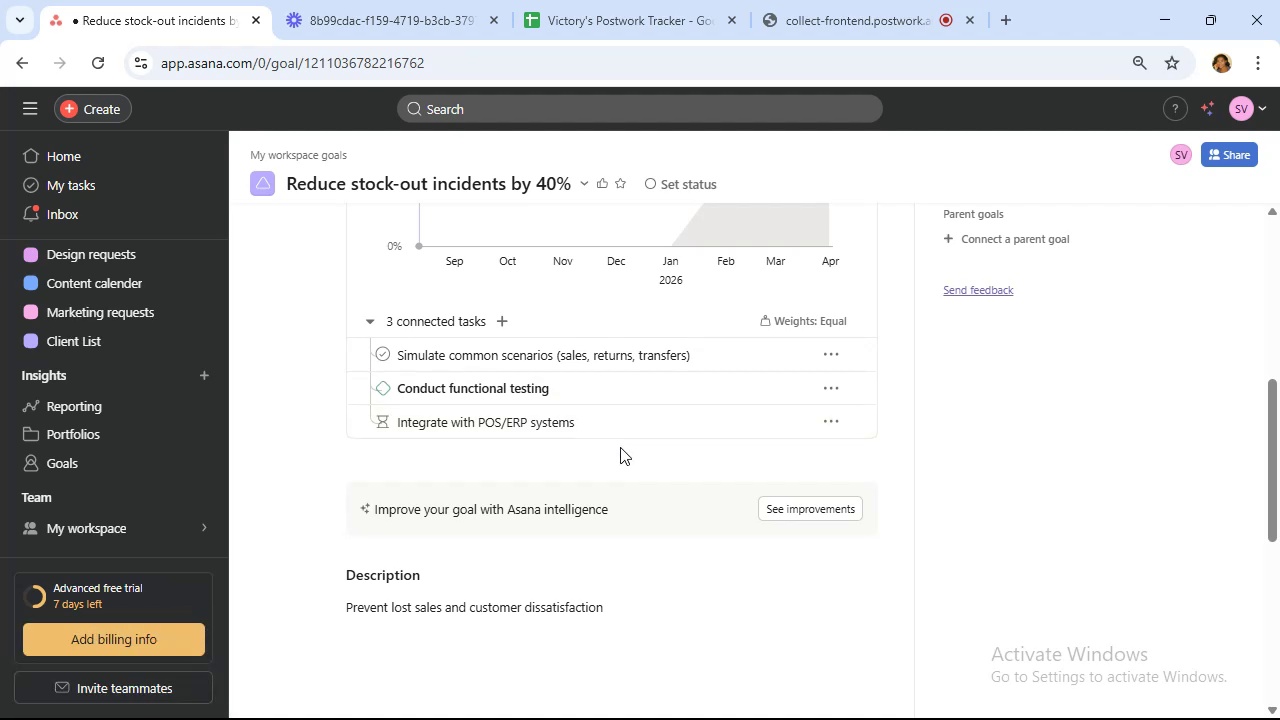 
scroll: coordinate [139, 310], scroll_direction: up, amount: 4.0
 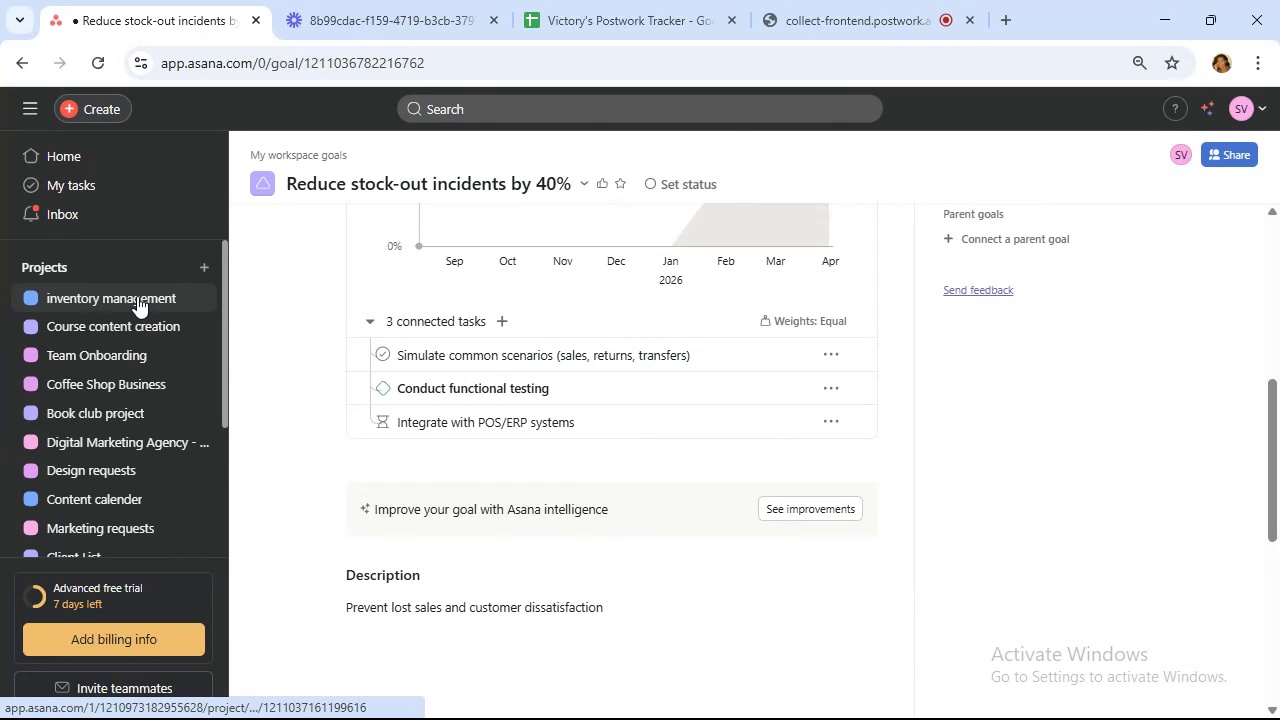 
left_click([137, 296])
 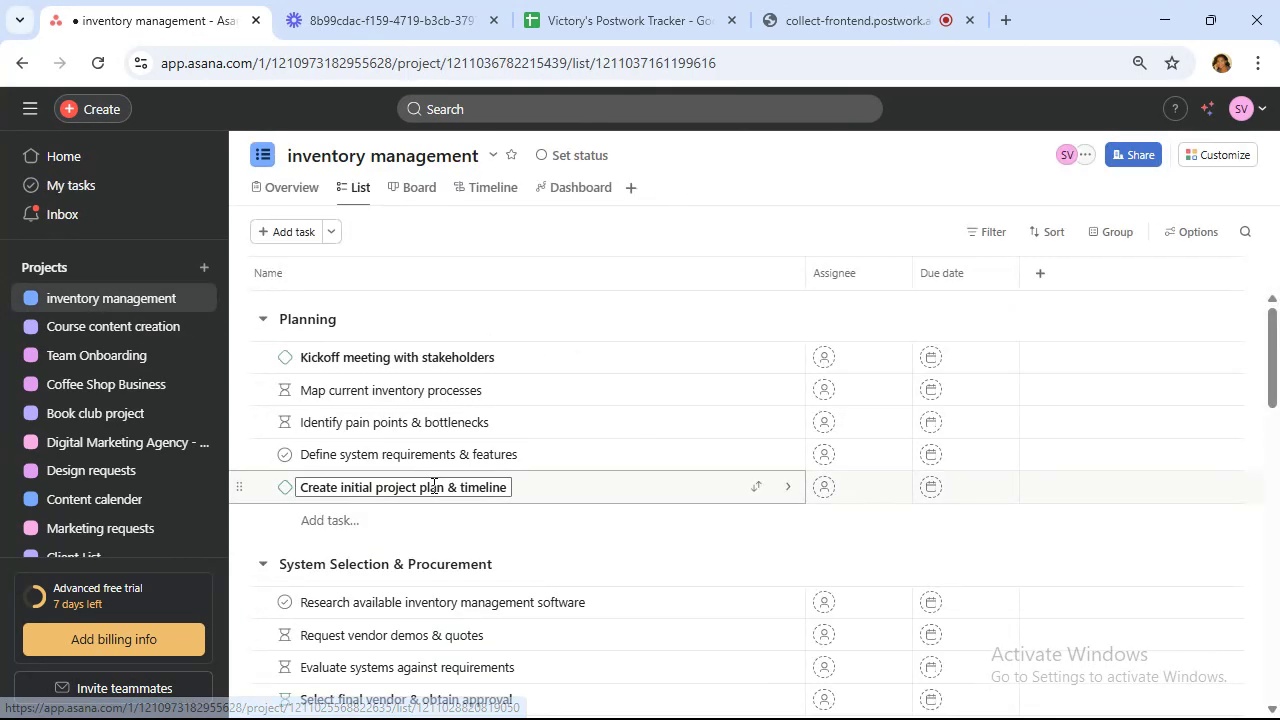 
scroll: coordinate [72, 360], scroll_direction: down, amount: 5.0
 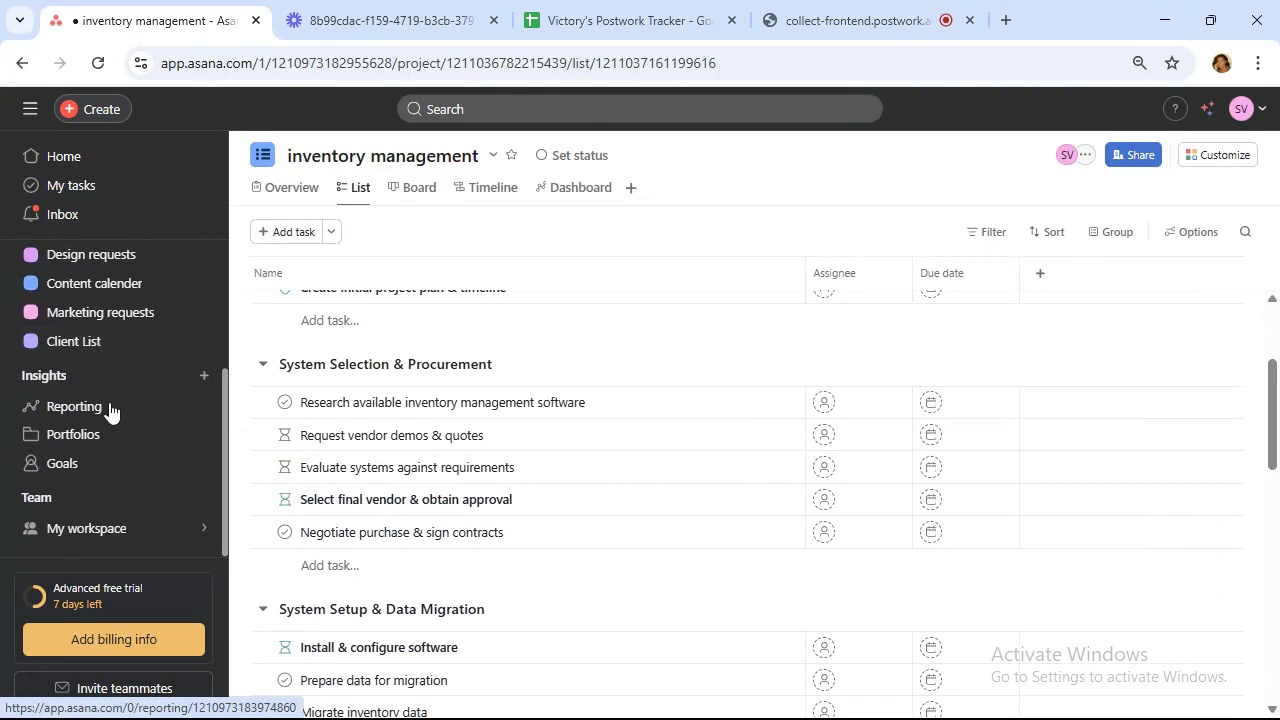 
left_click([104, 458])
 